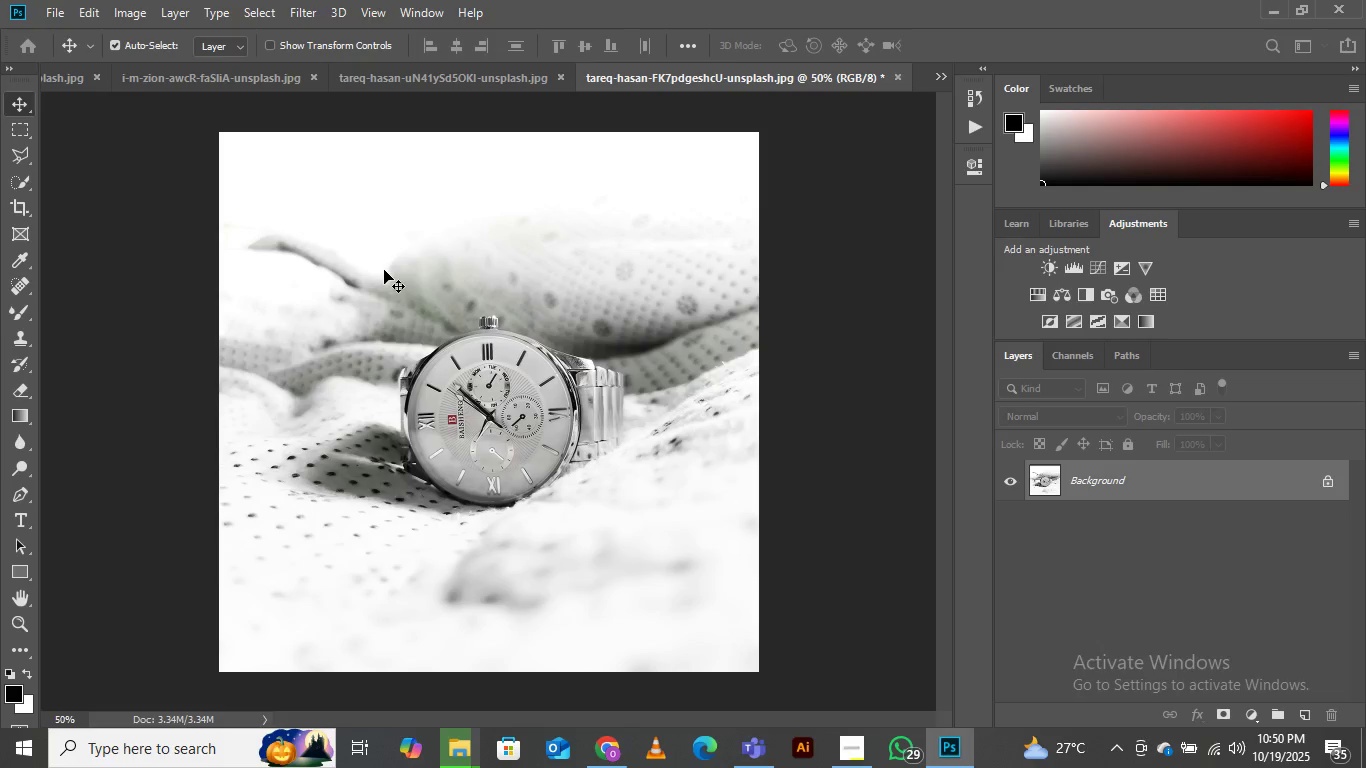 
left_click([1224, 59])
 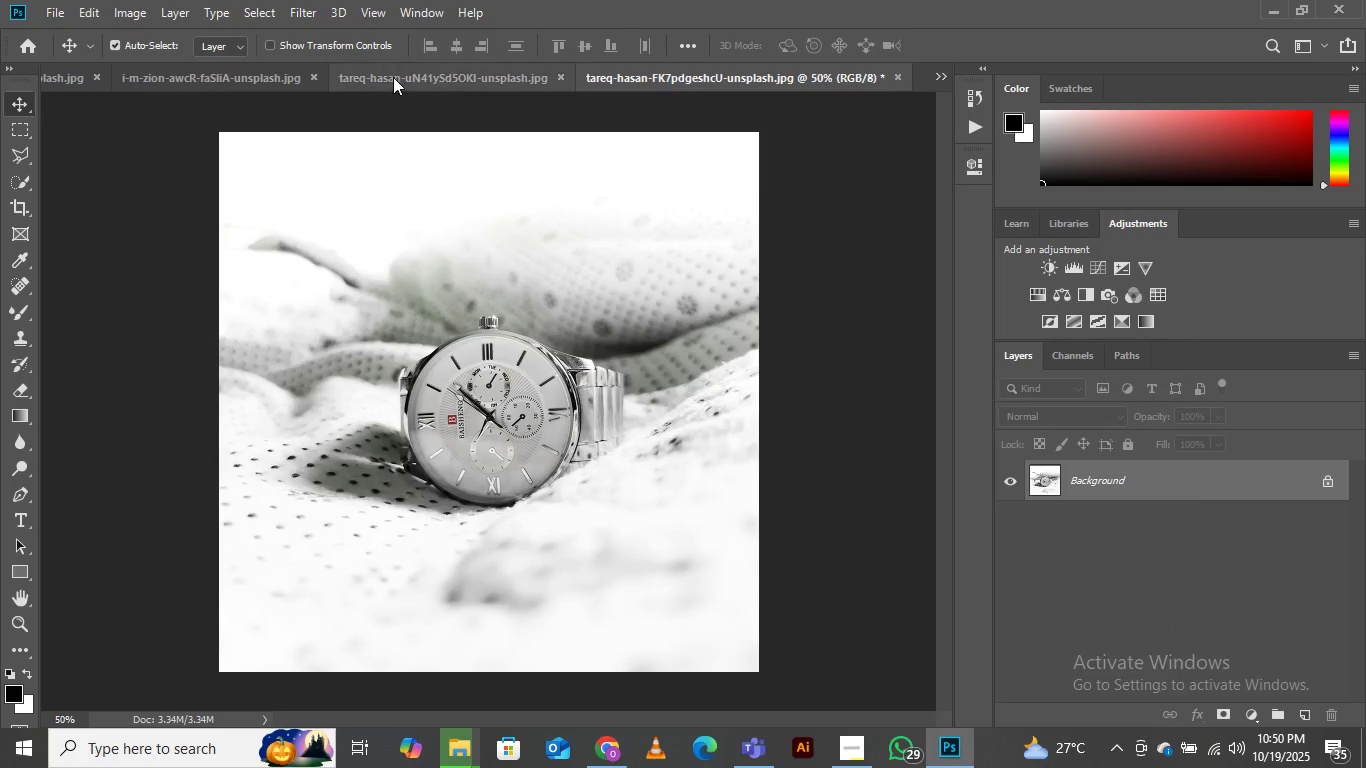 
left_click([393, 77])
 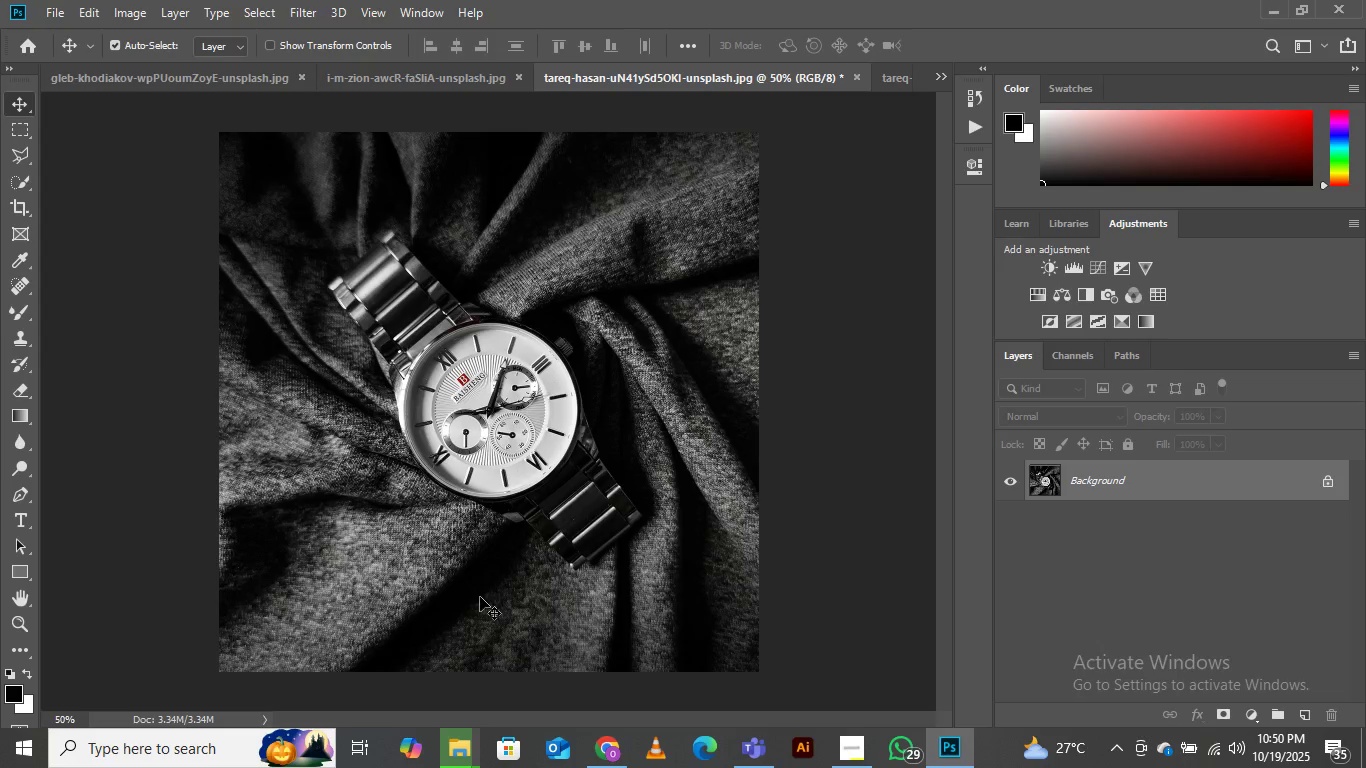 
mouse_move([432, 721])
 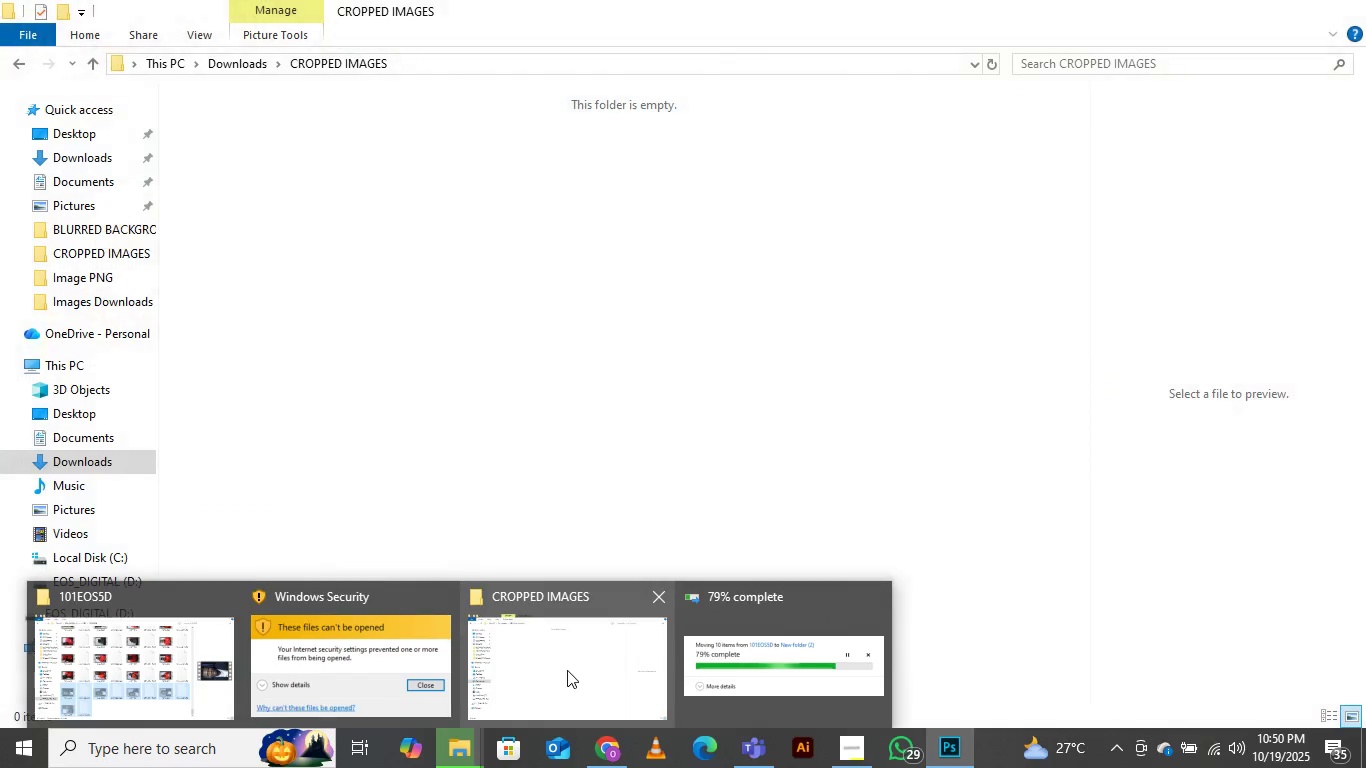 
left_click([567, 670])
 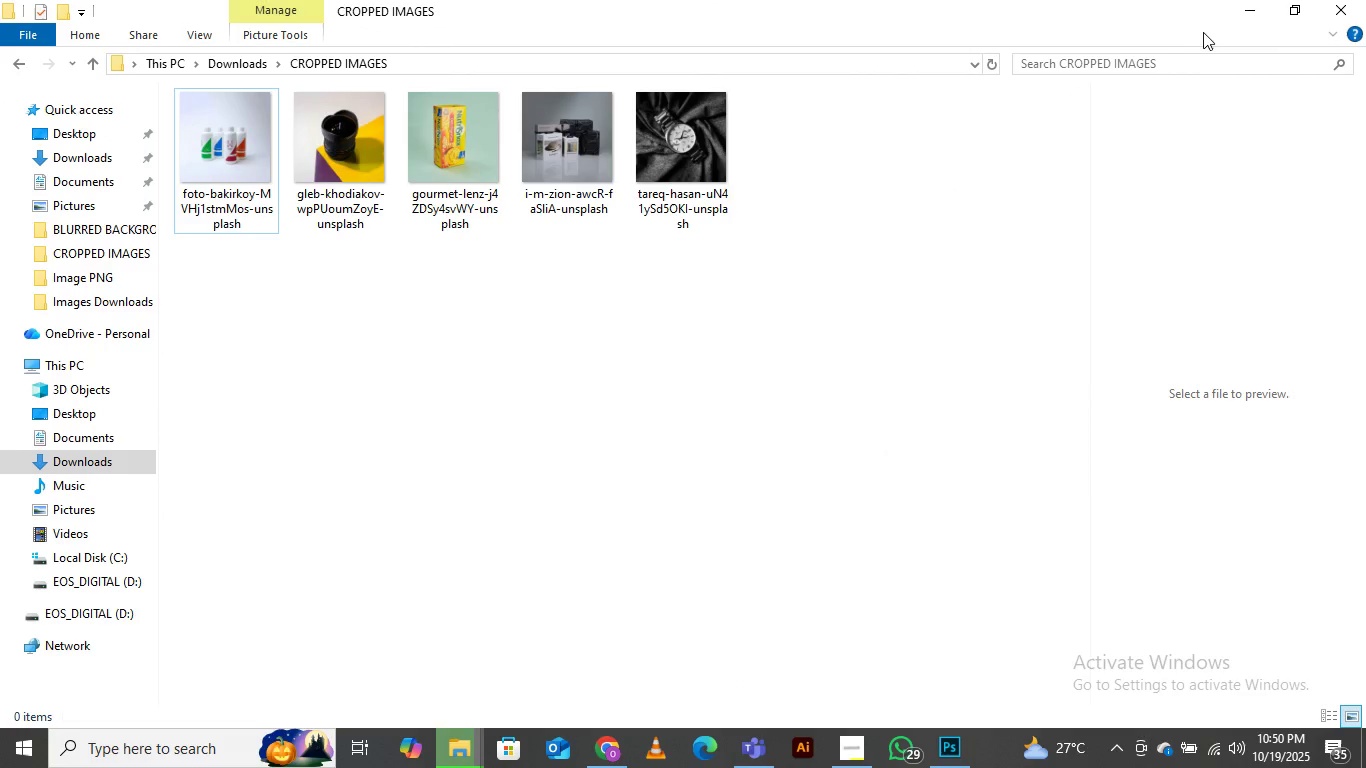 
left_click([1229, 18])
 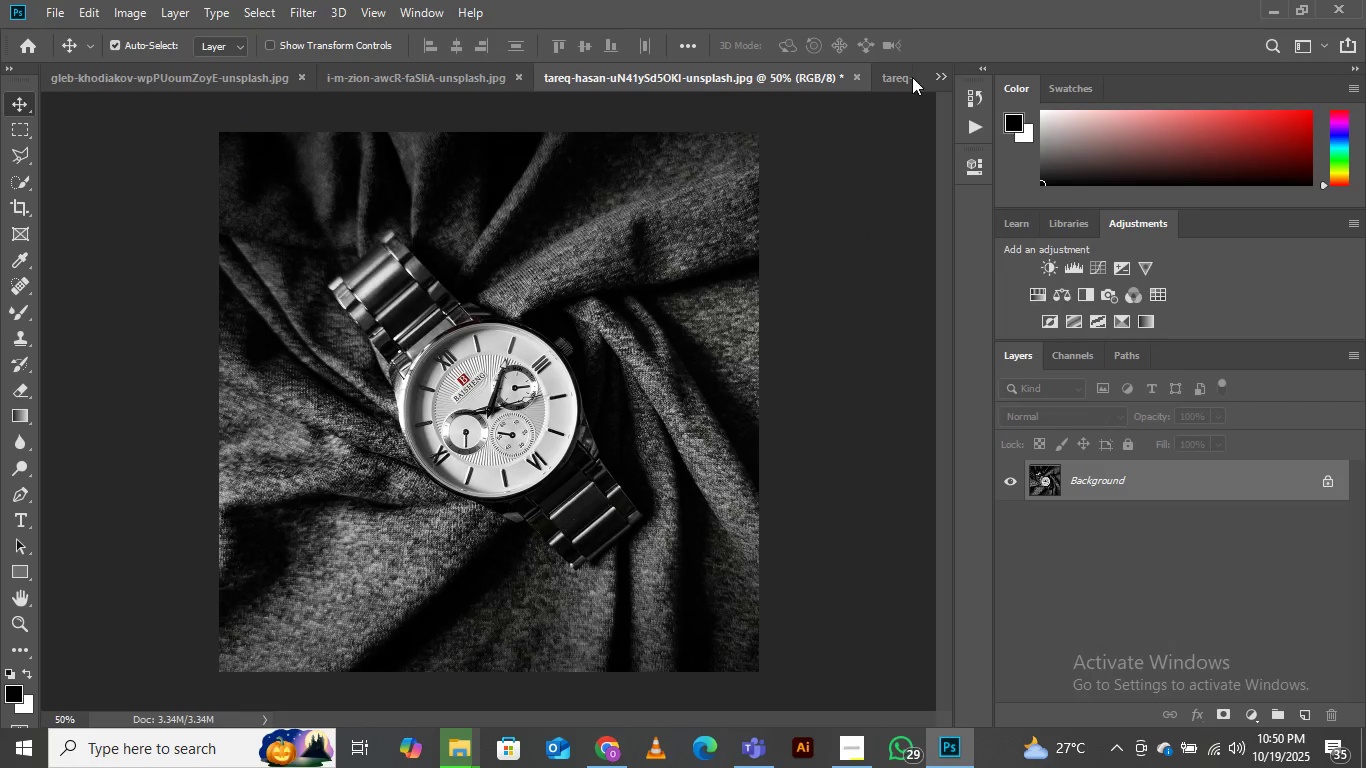 
left_click([896, 69])
 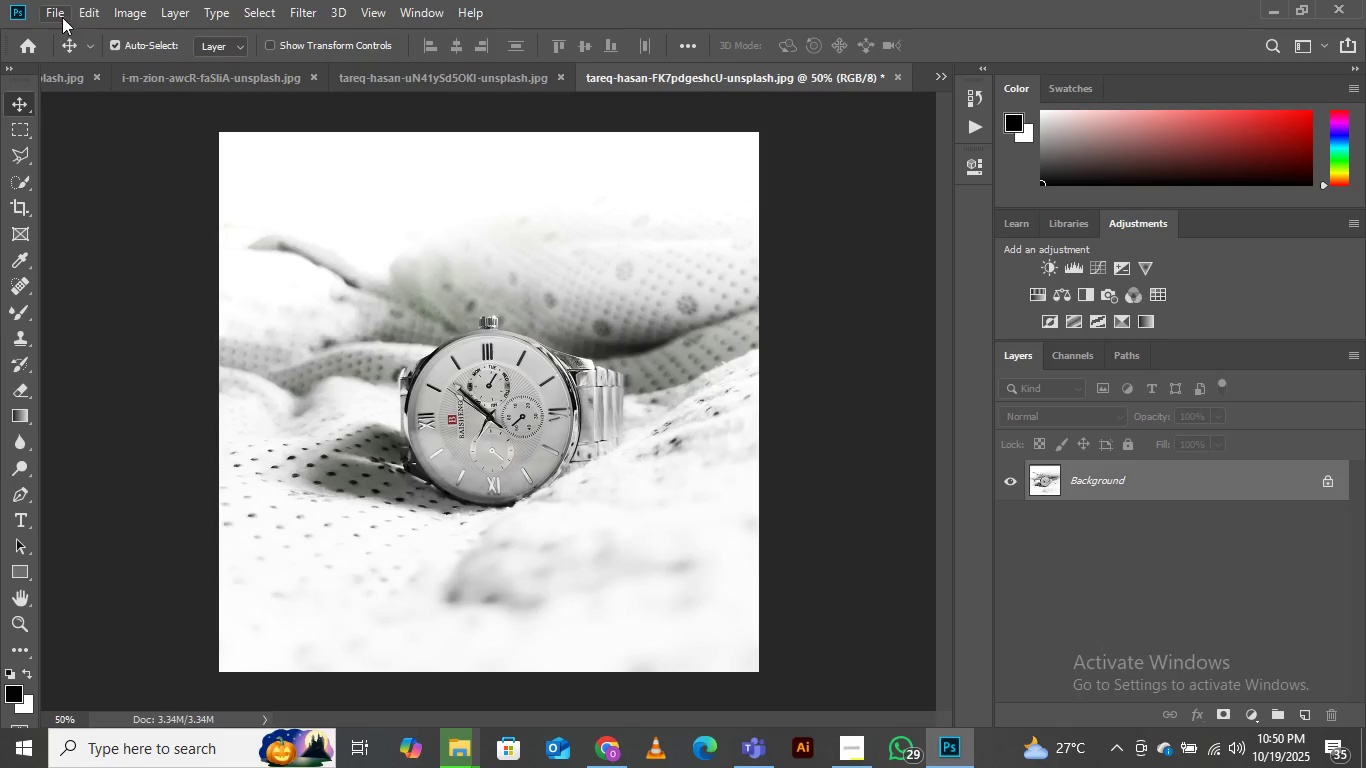 
left_click([57, 6])
 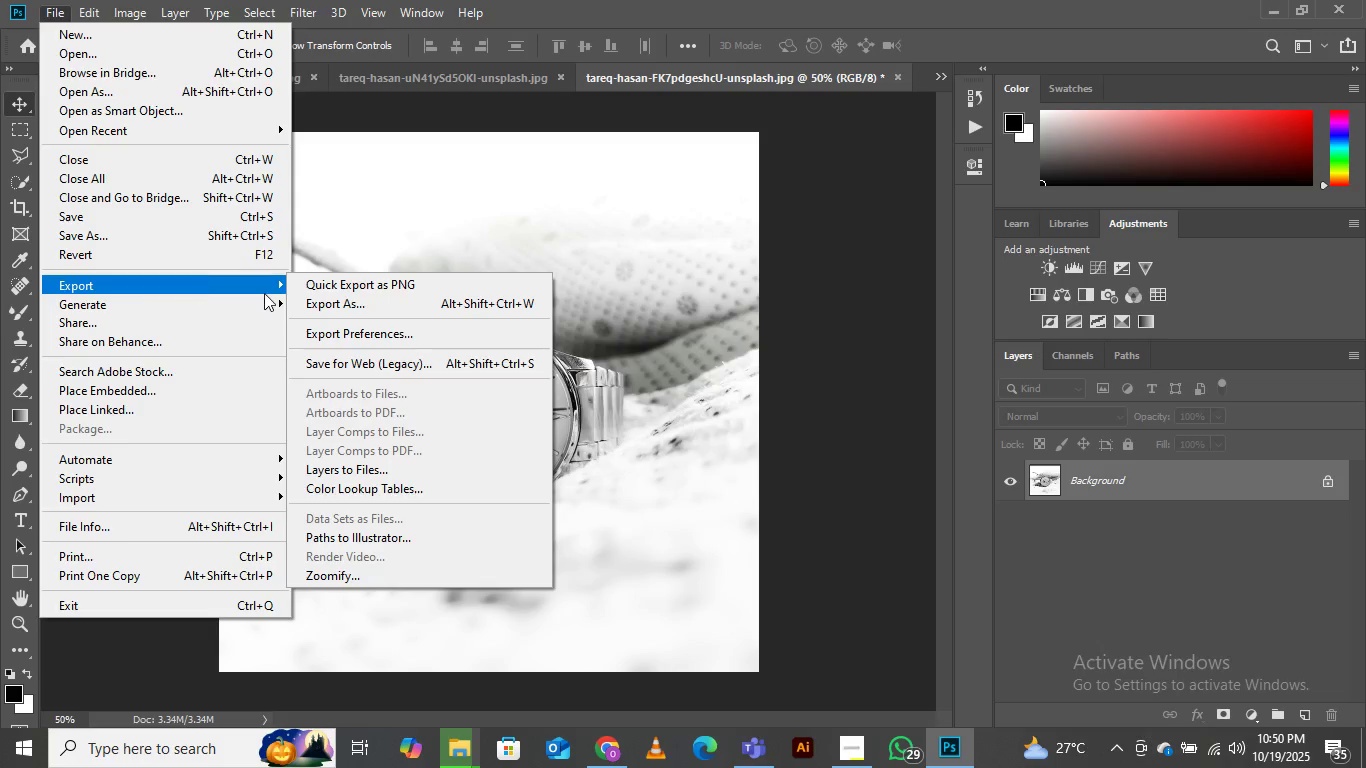 
left_click([315, 298])
 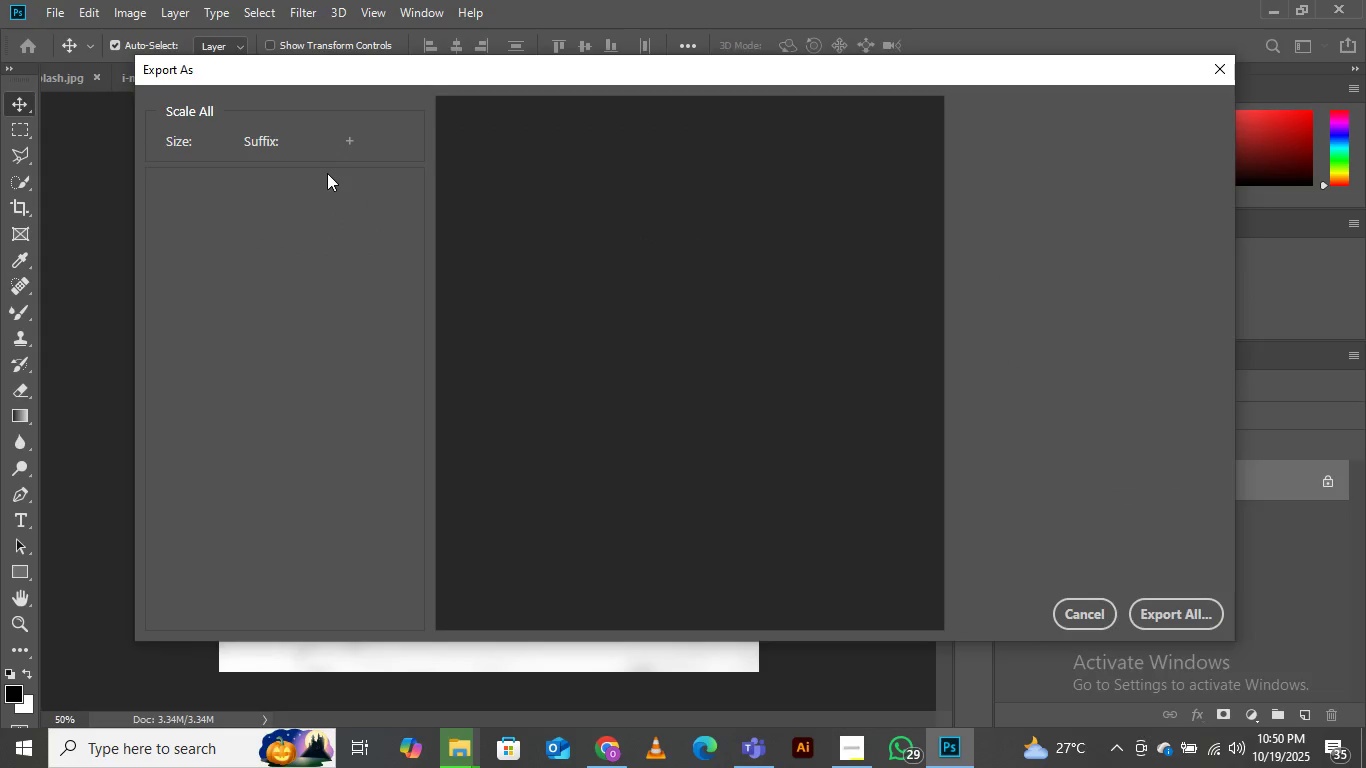 
mouse_move([347, 152])
 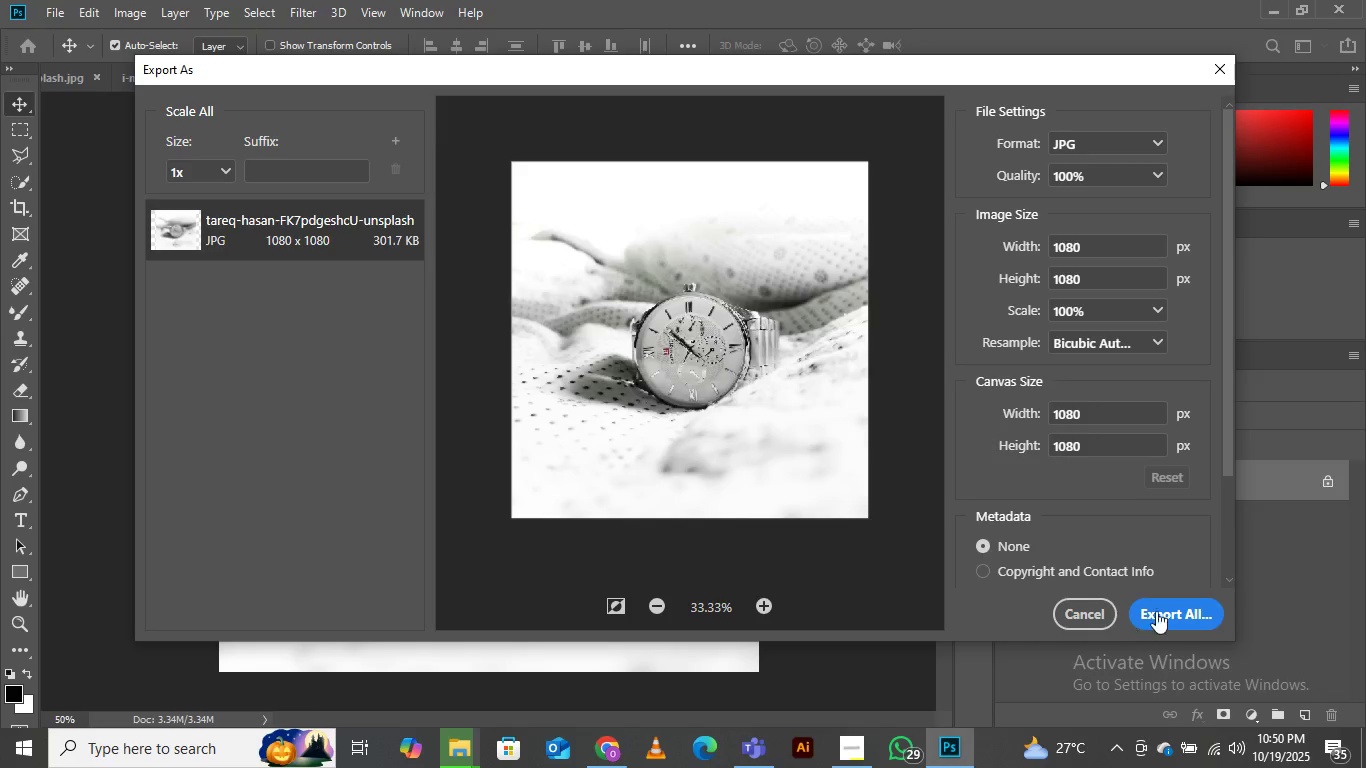 
wait(5.6)
 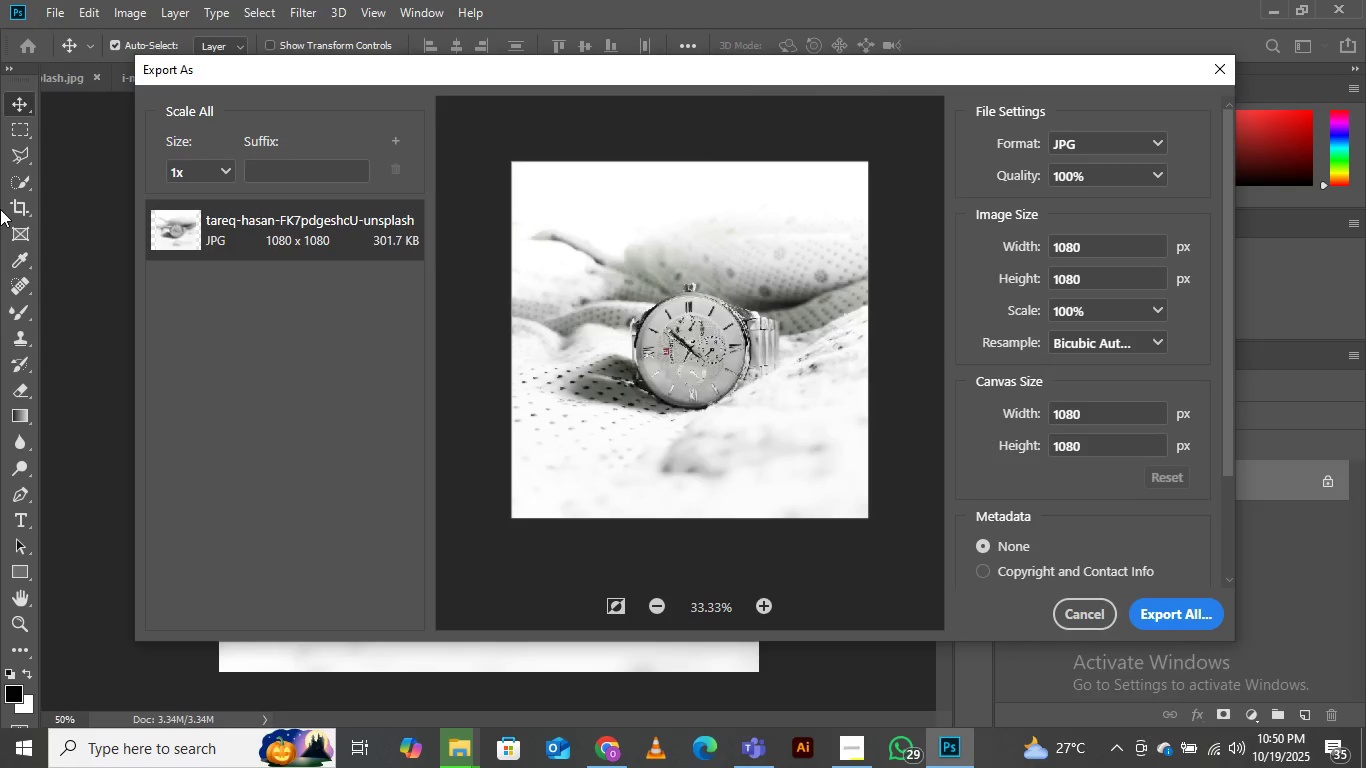 
left_click([1175, 614])
 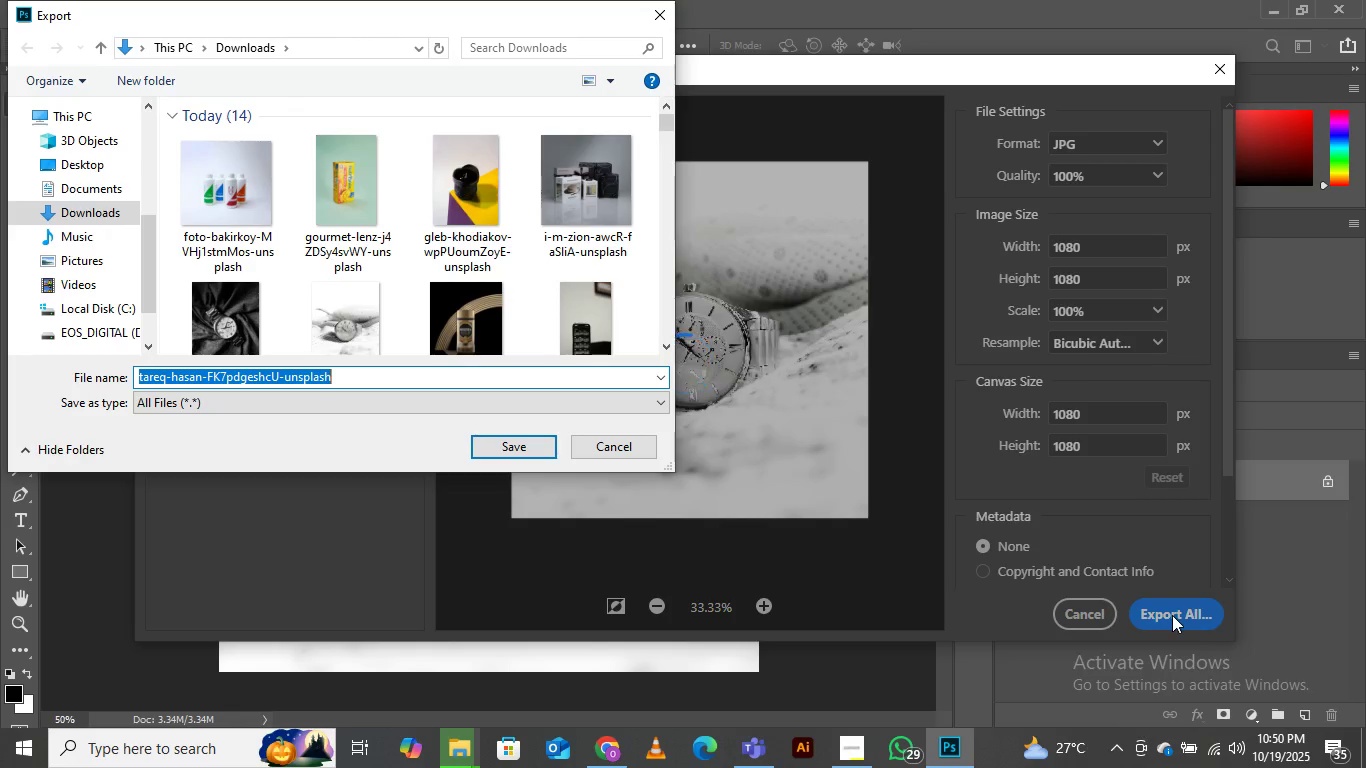 
wait(11.45)
 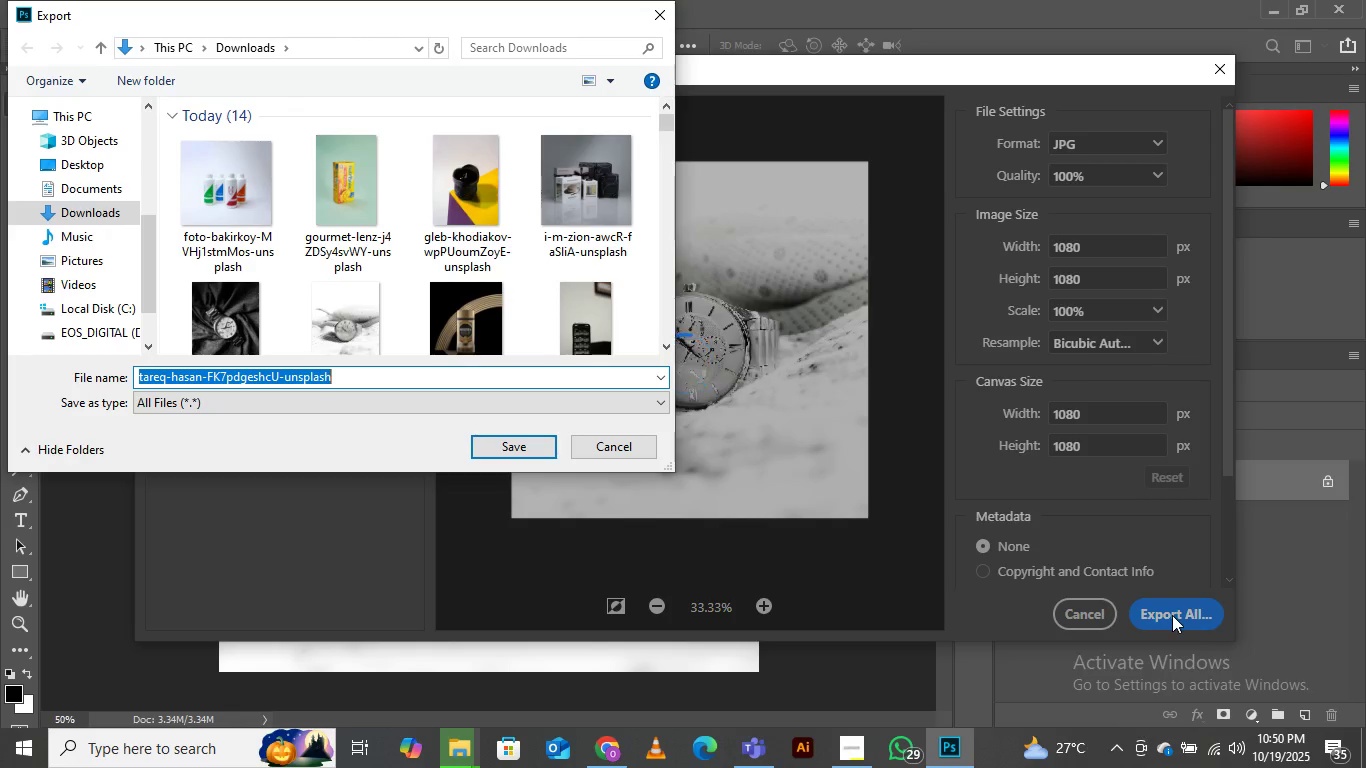 
scroll: coordinate [312, 266], scroll_direction: down, amount: 4.0
 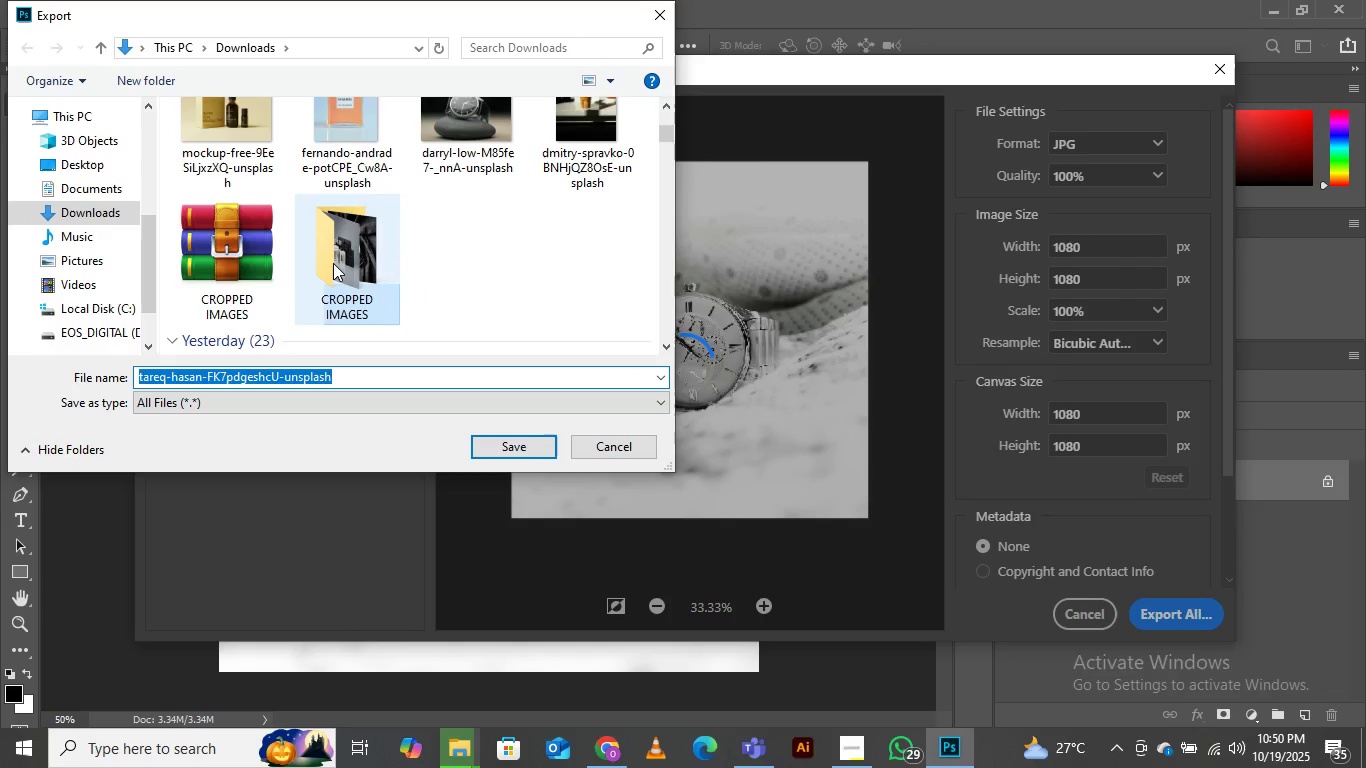 
double_click([333, 263])
 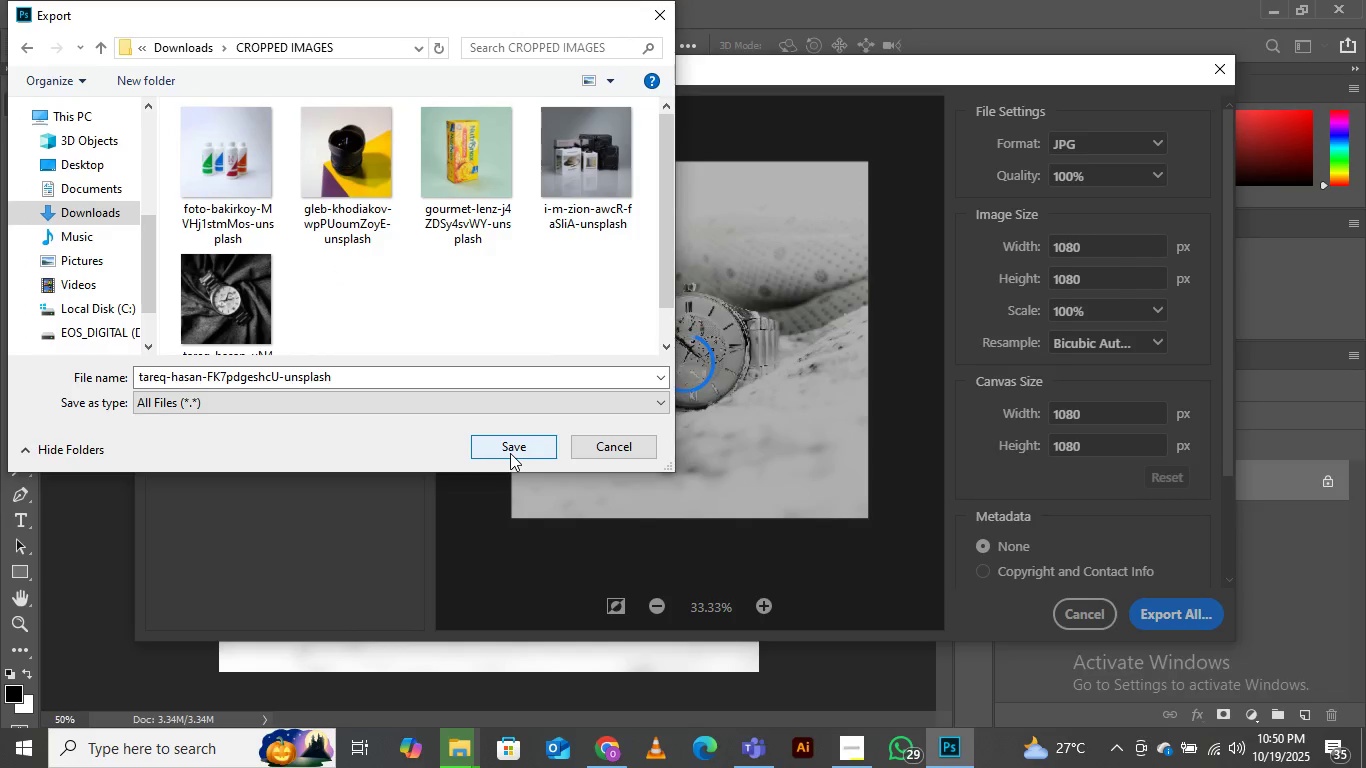 
wait(5.45)
 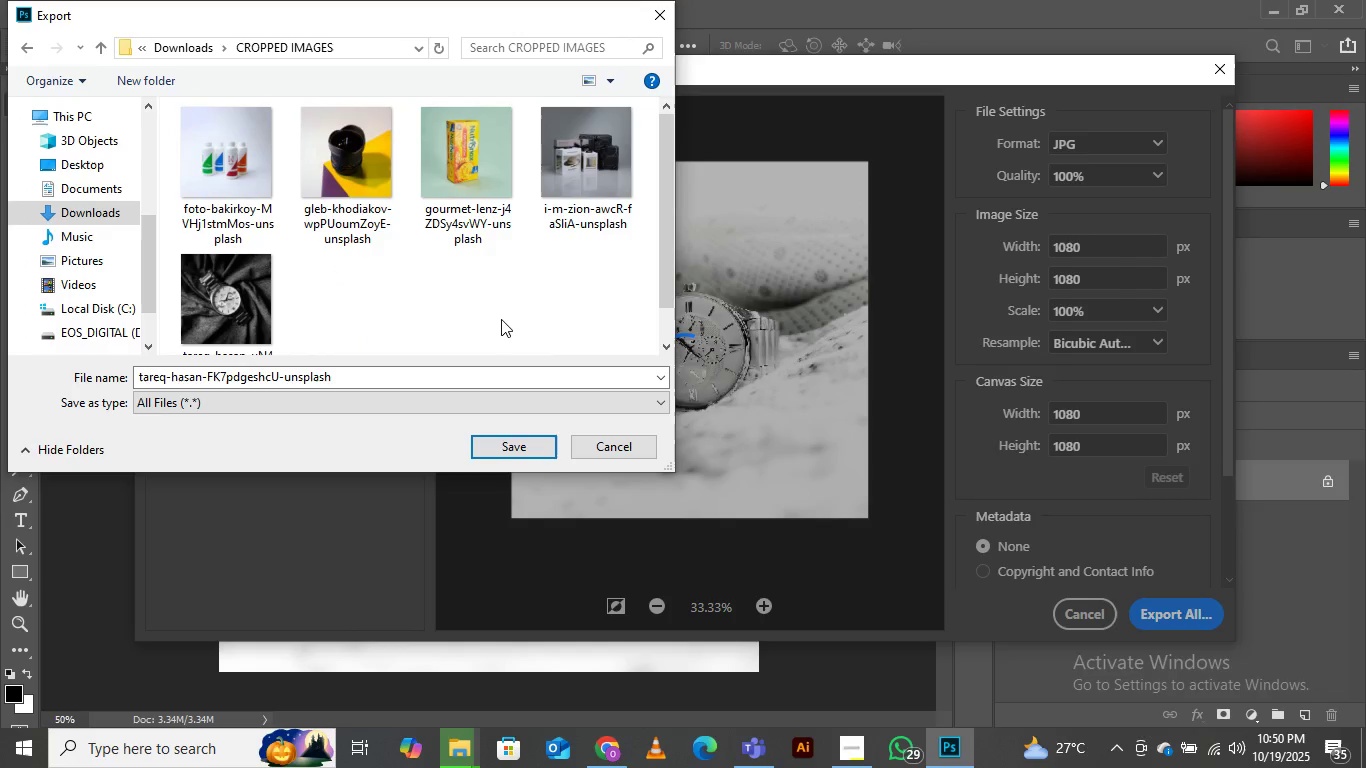 
left_click([510, 453])
 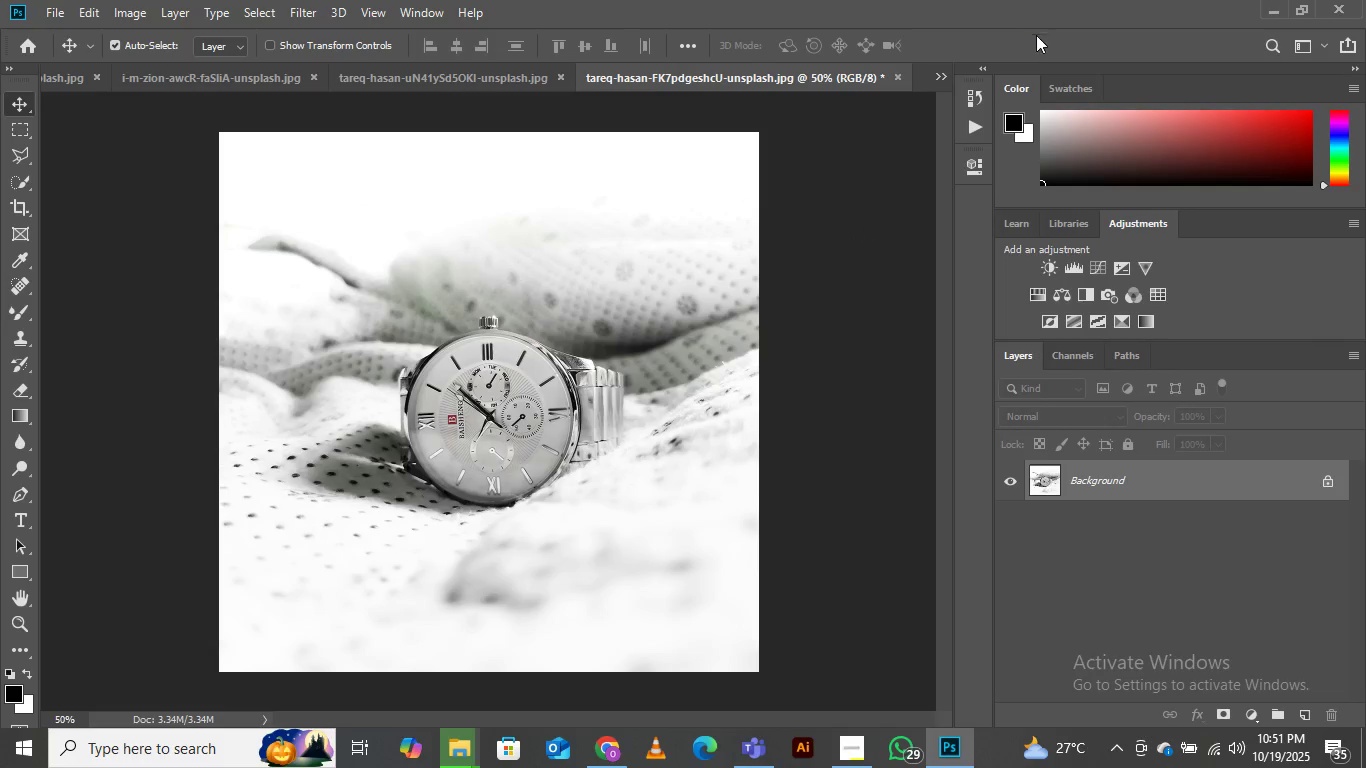 
wait(7.38)
 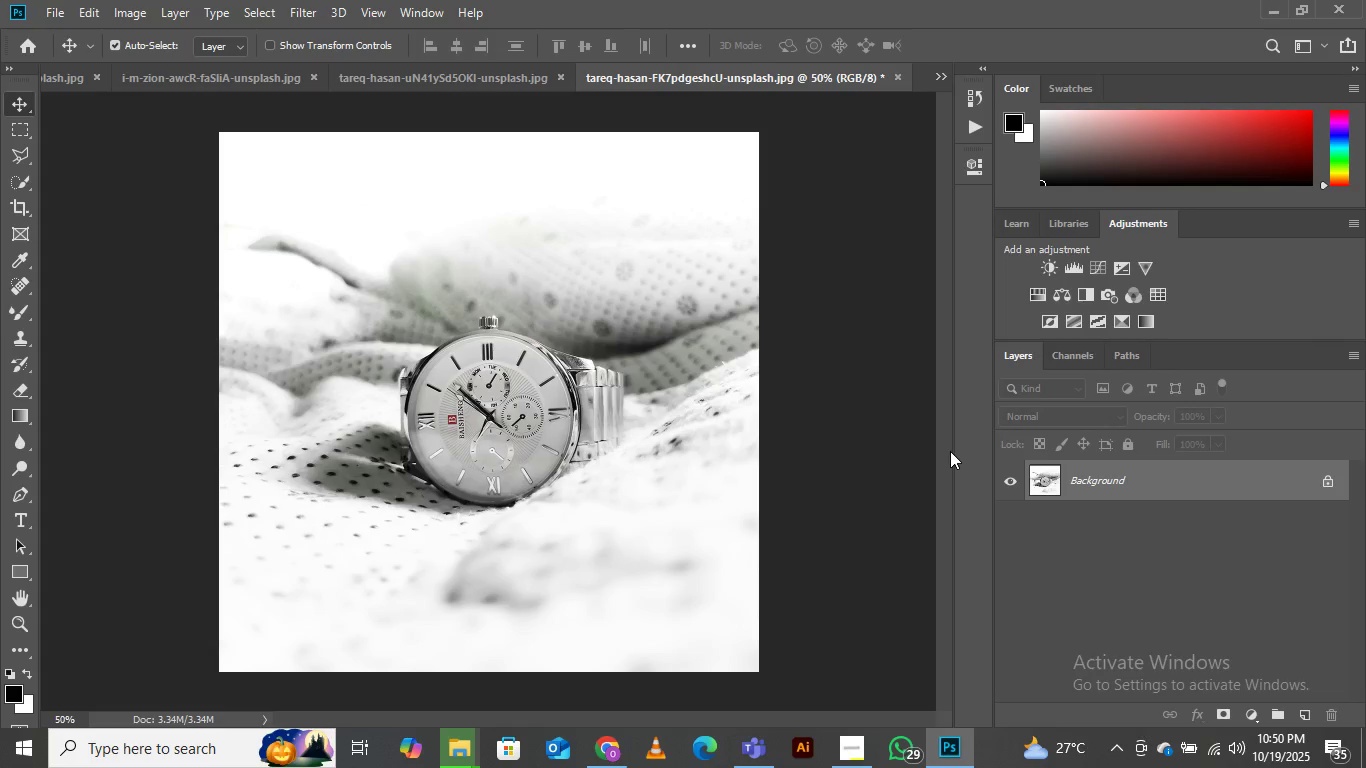 
left_click([934, 78])
 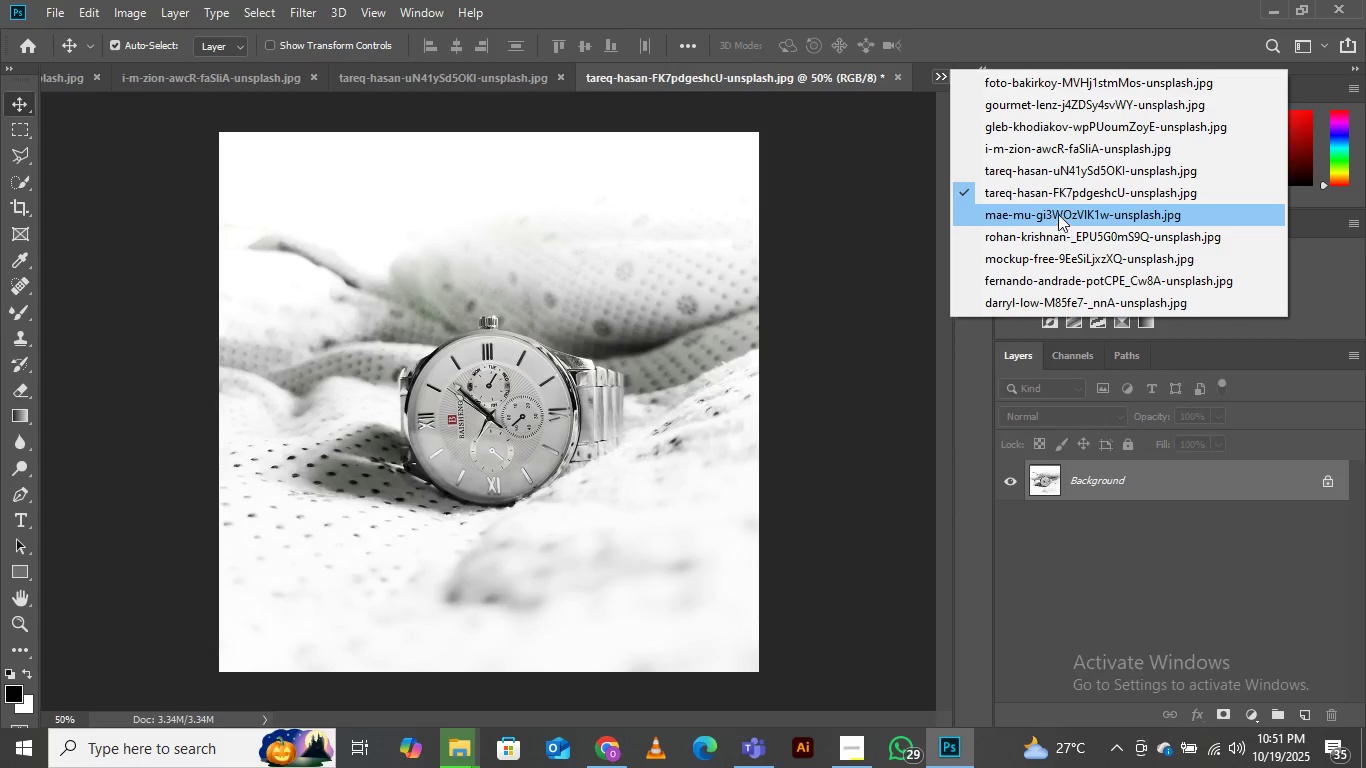 
left_click([1059, 209])
 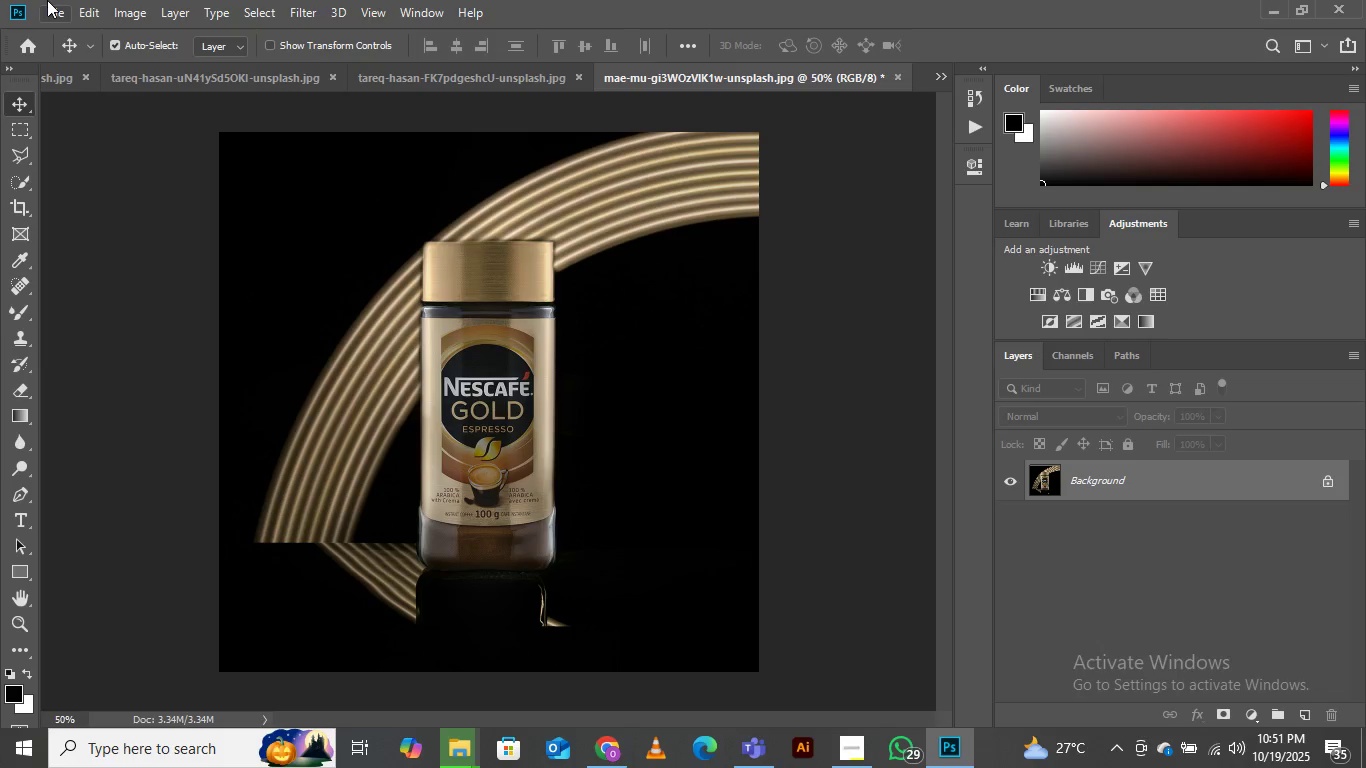 
left_click([52, 7])
 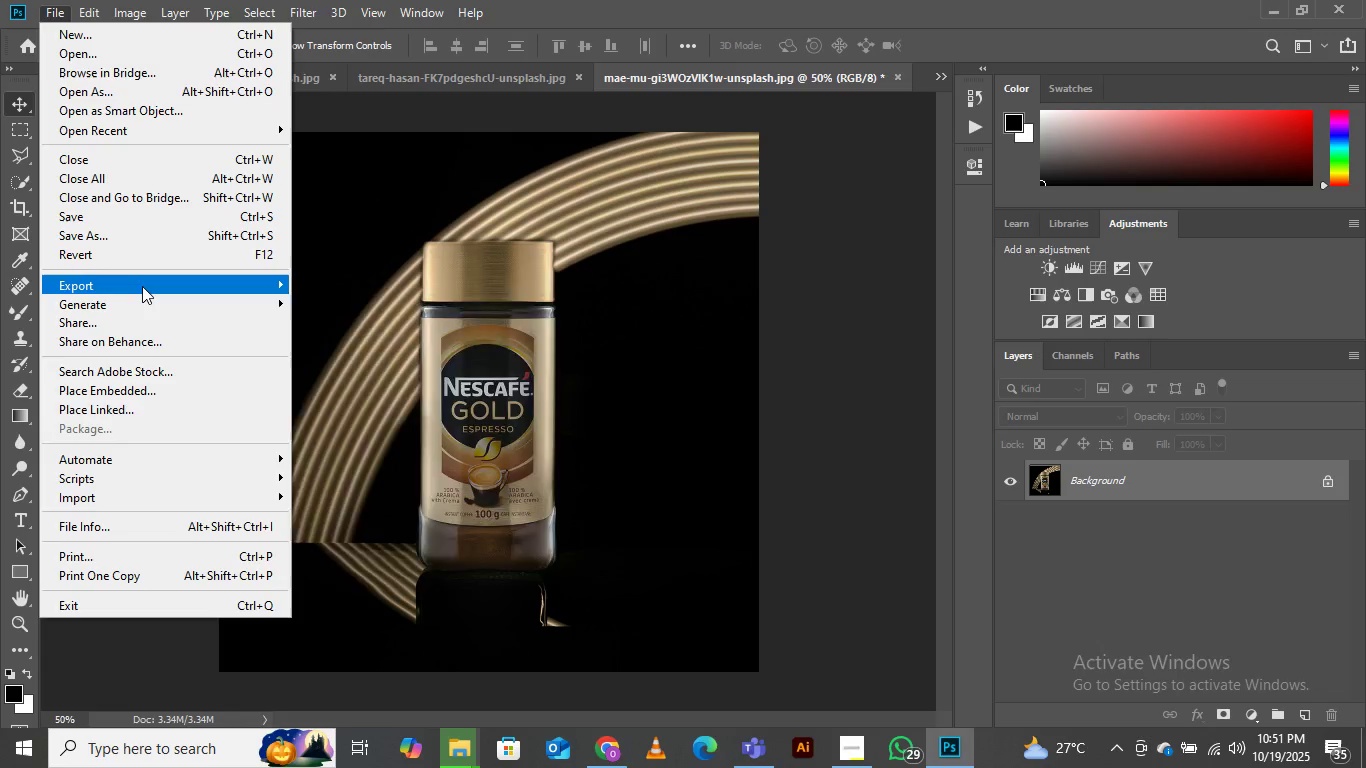 
wait(7.38)
 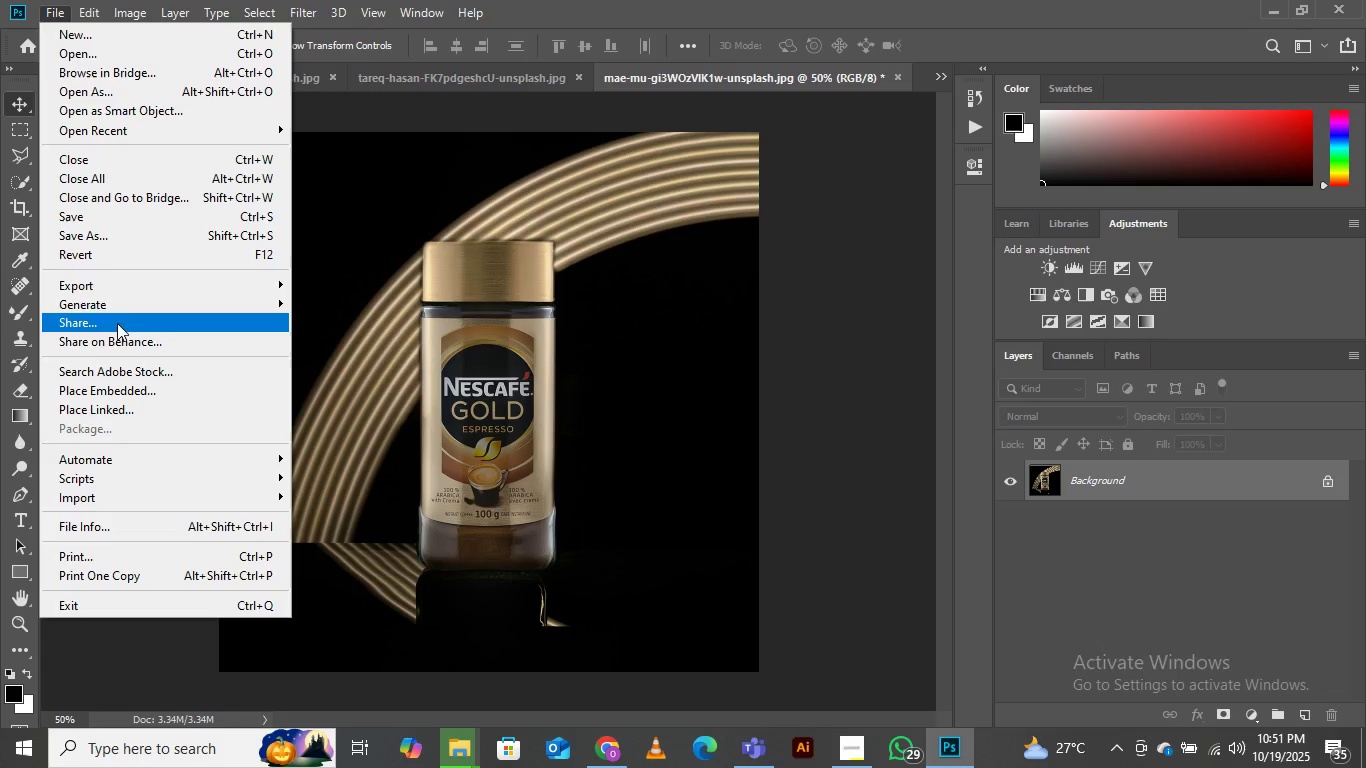 
left_click([401, 301])
 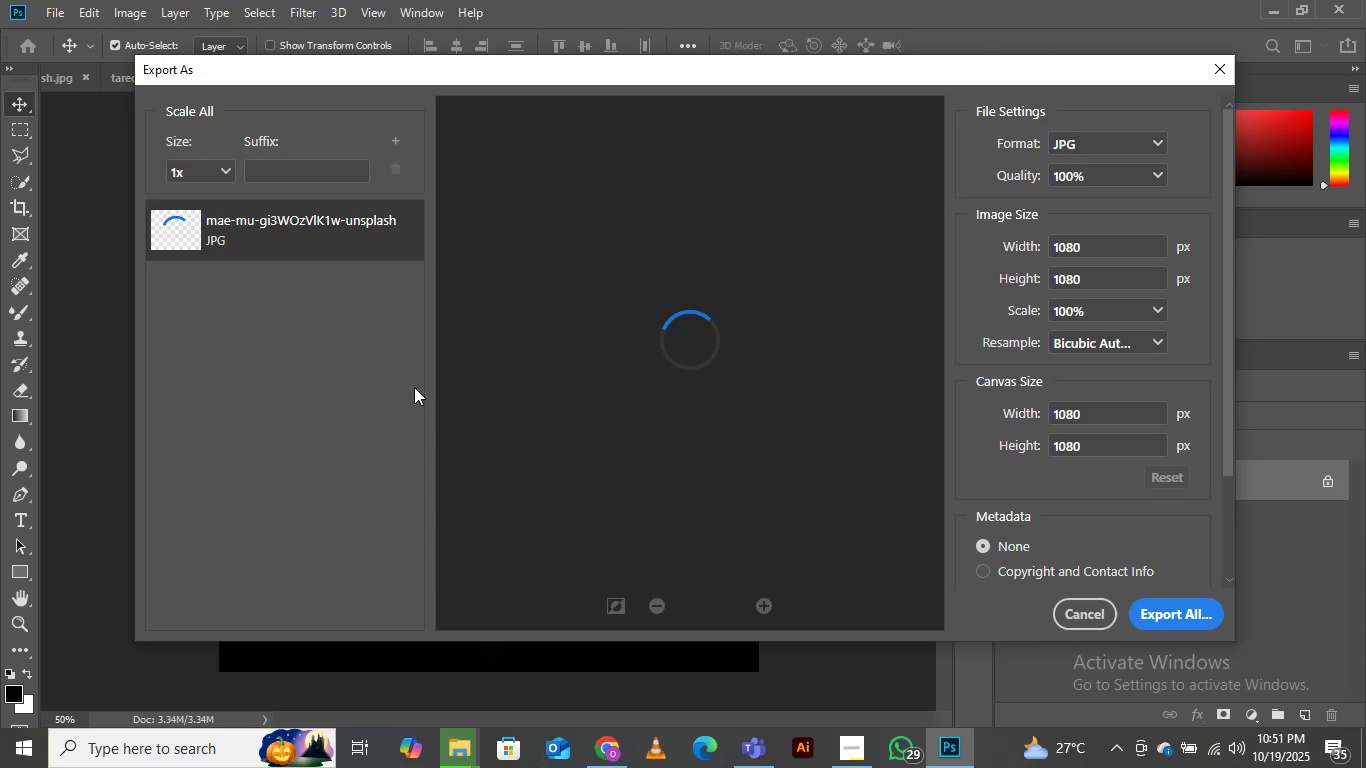 
wait(10.19)
 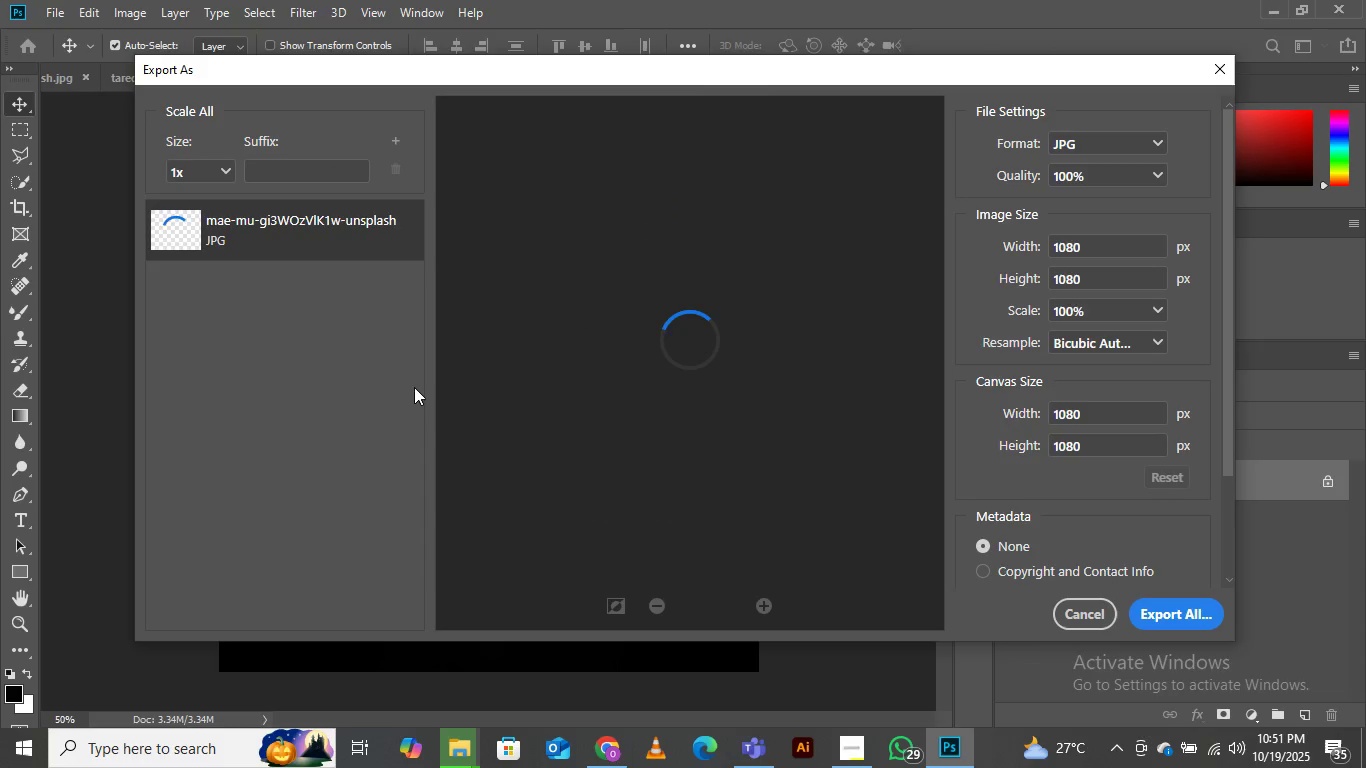 
left_click([1149, 606])
 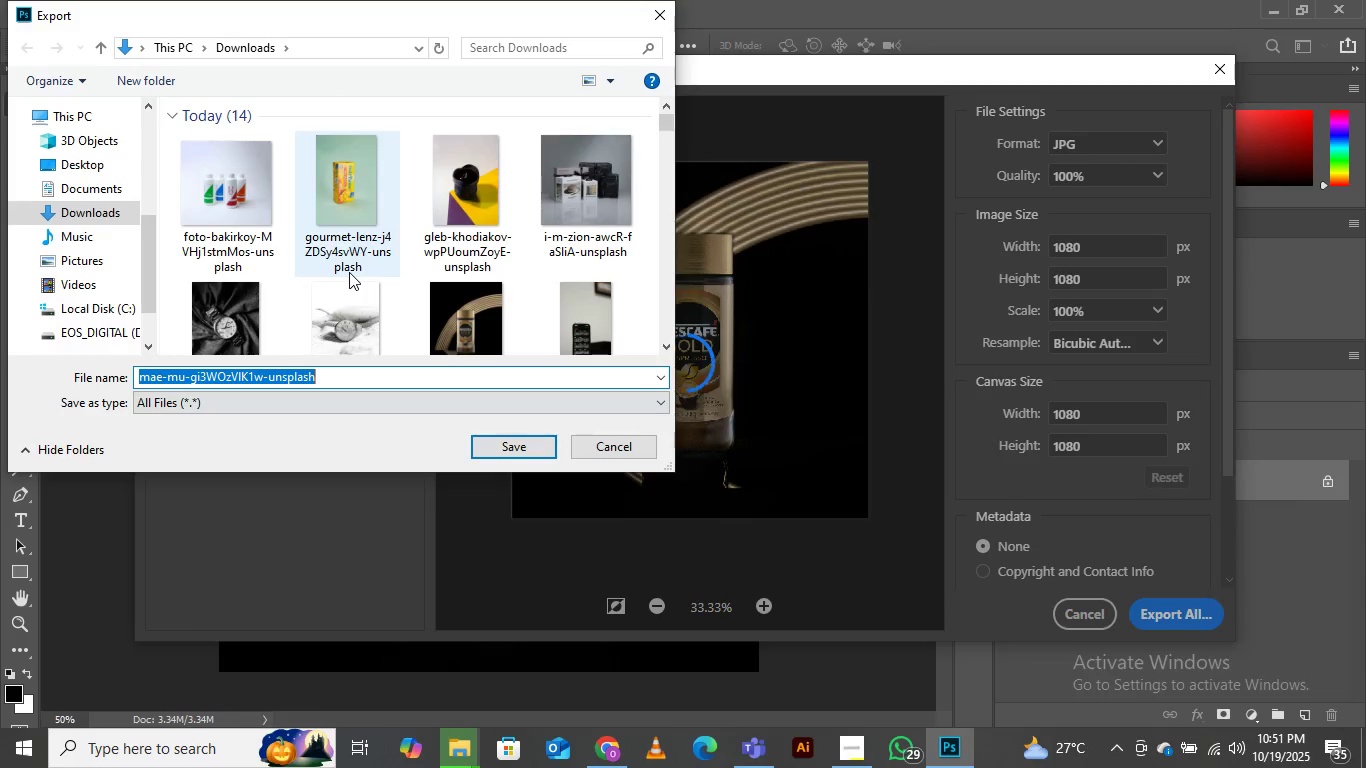 
scroll: coordinate [349, 272], scroll_direction: down, amount: 3.0
 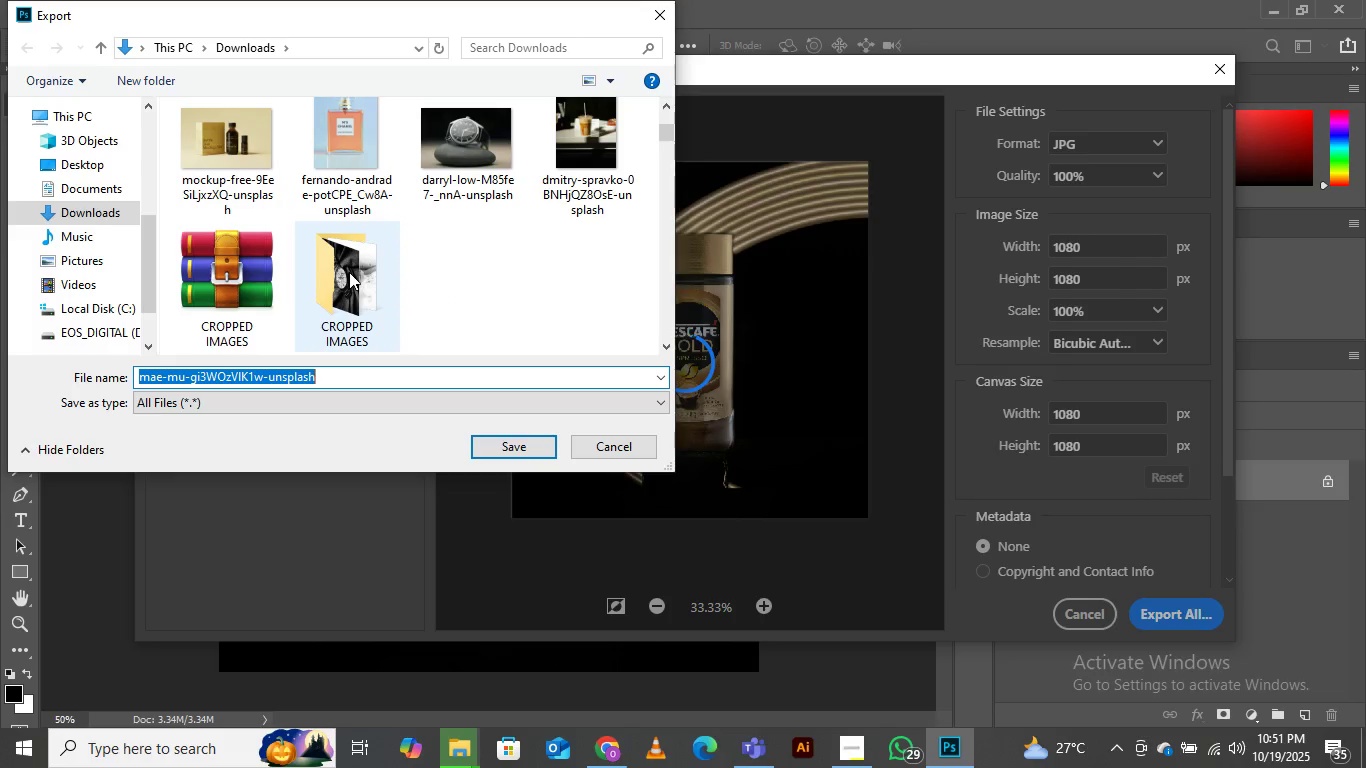 
double_click([349, 272])
 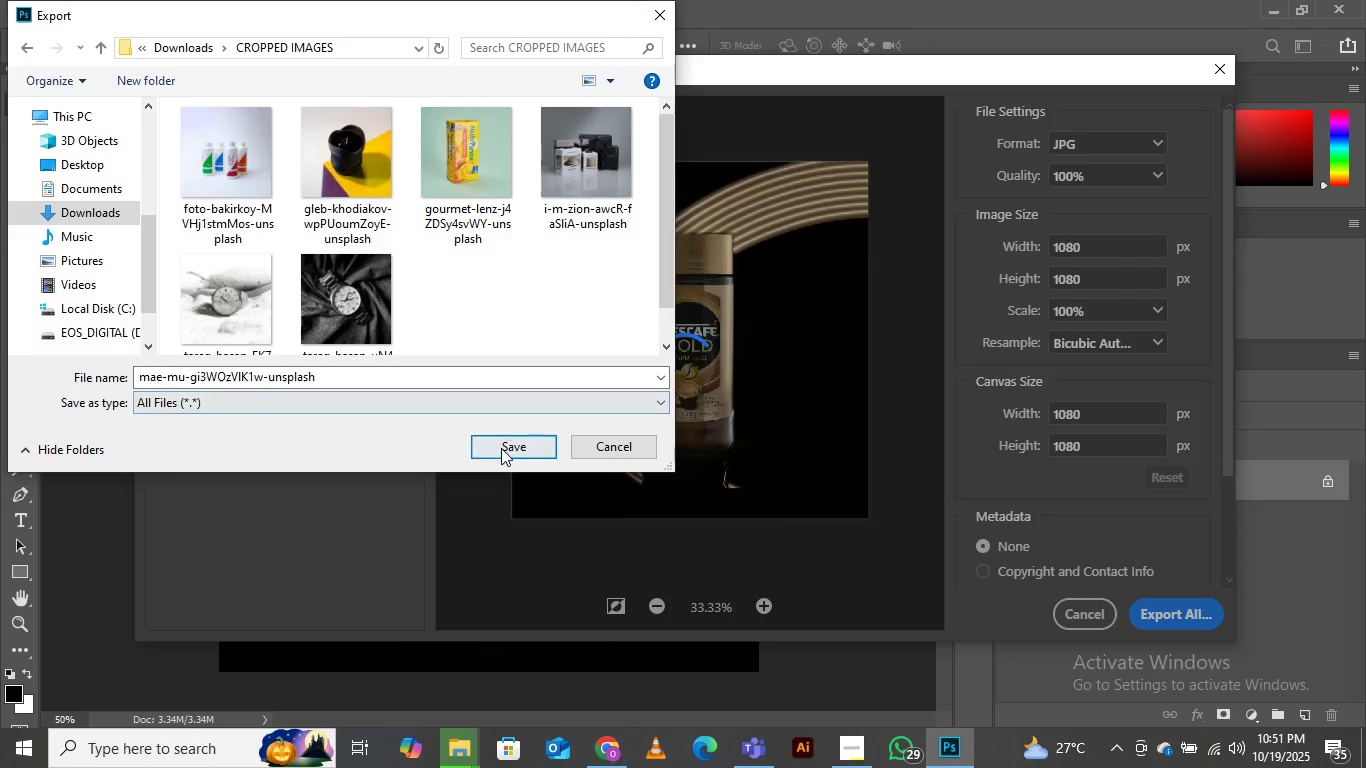 
left_click([501, 448])
 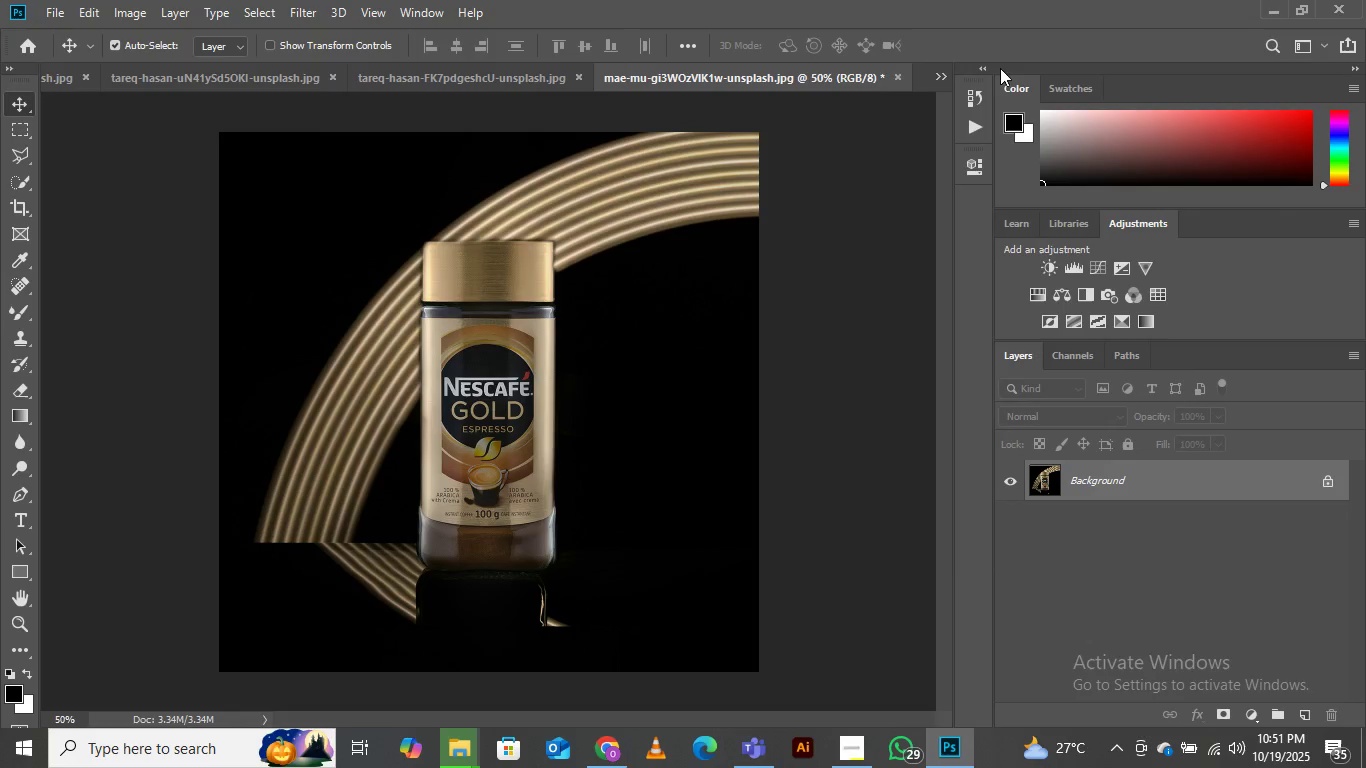 
left_click([940, 78])
 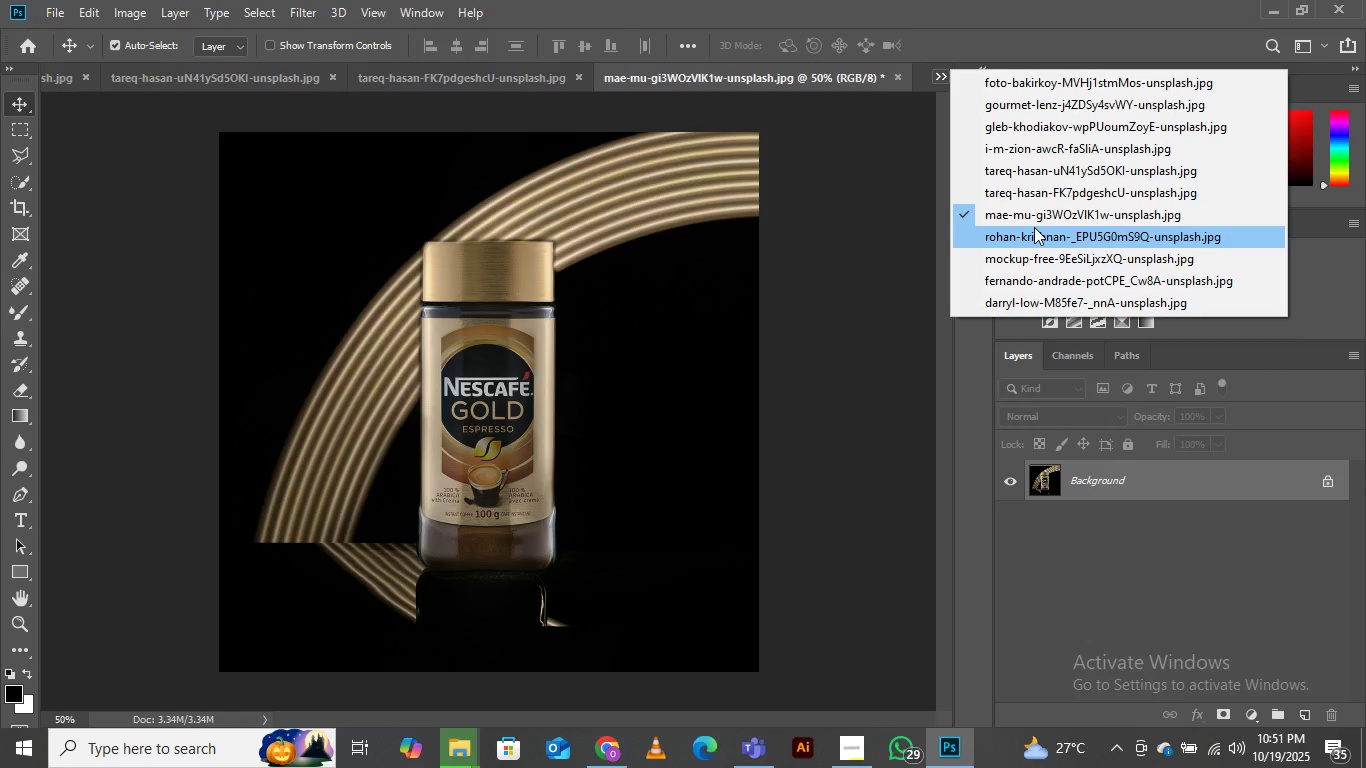 
left_click([1034, 227])
 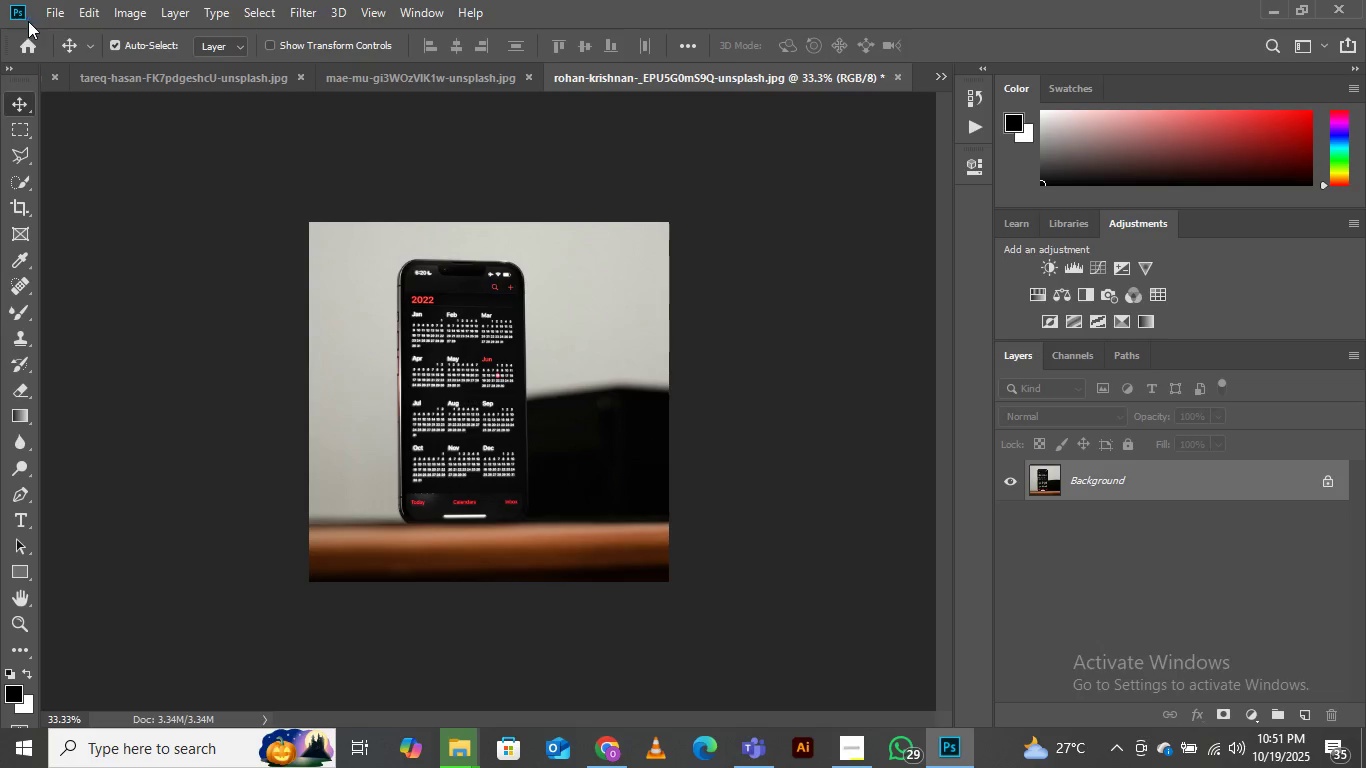 
left_click([54, 10])
 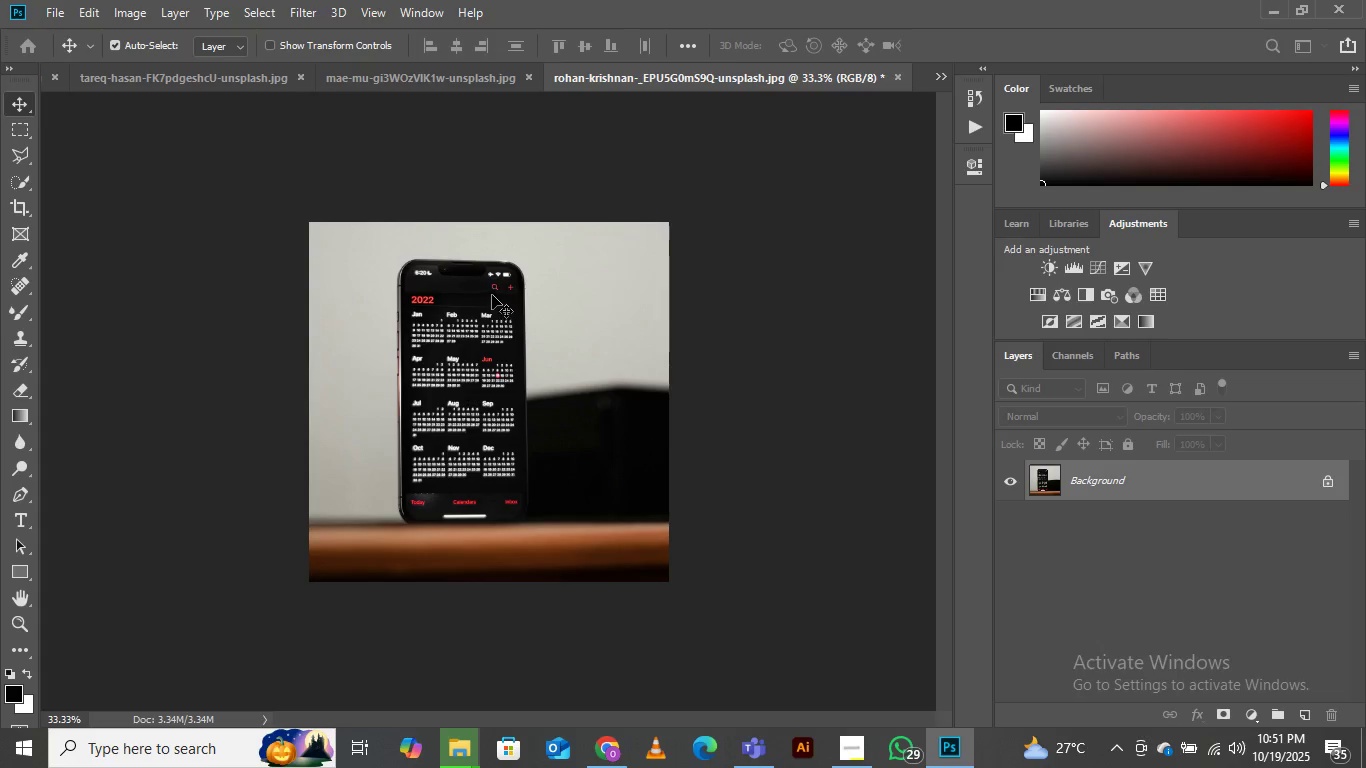 
wait(11.41)
 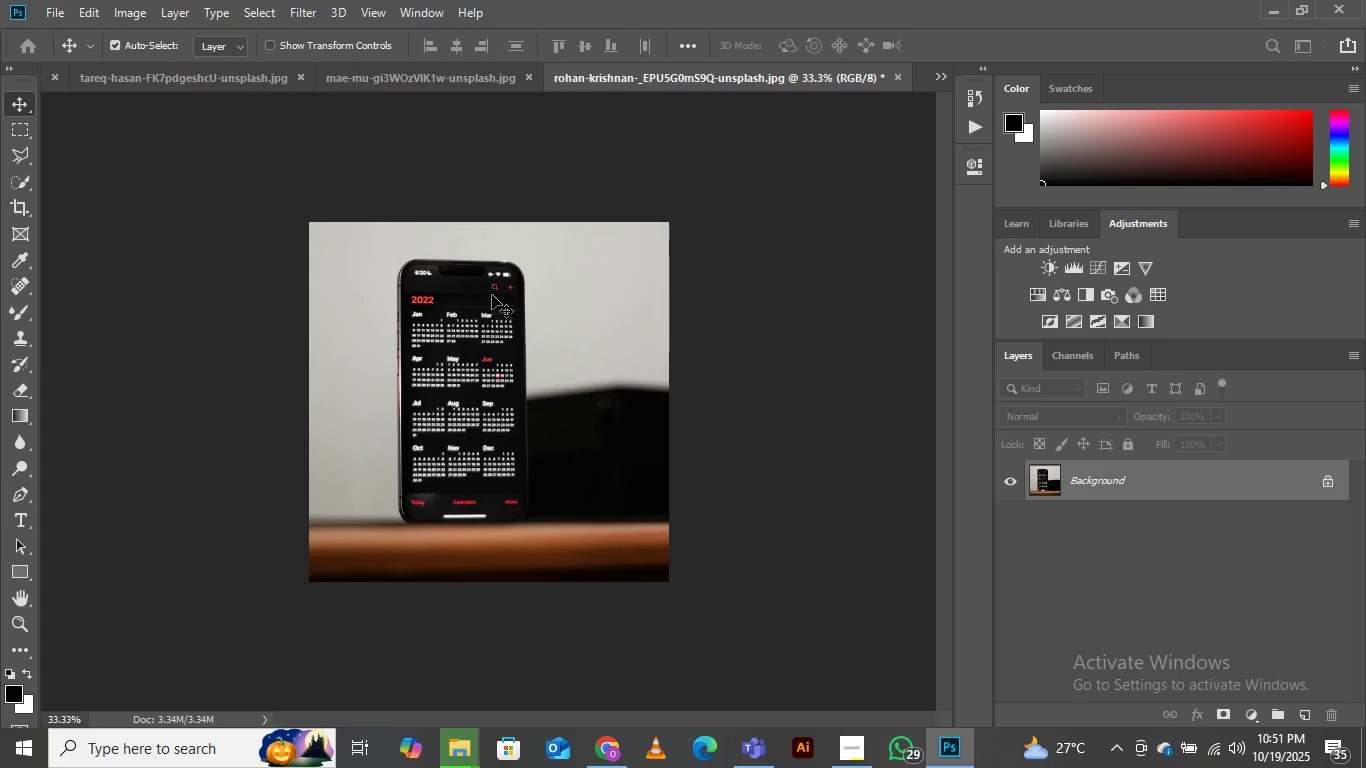 
mouse_move([385, 201])
 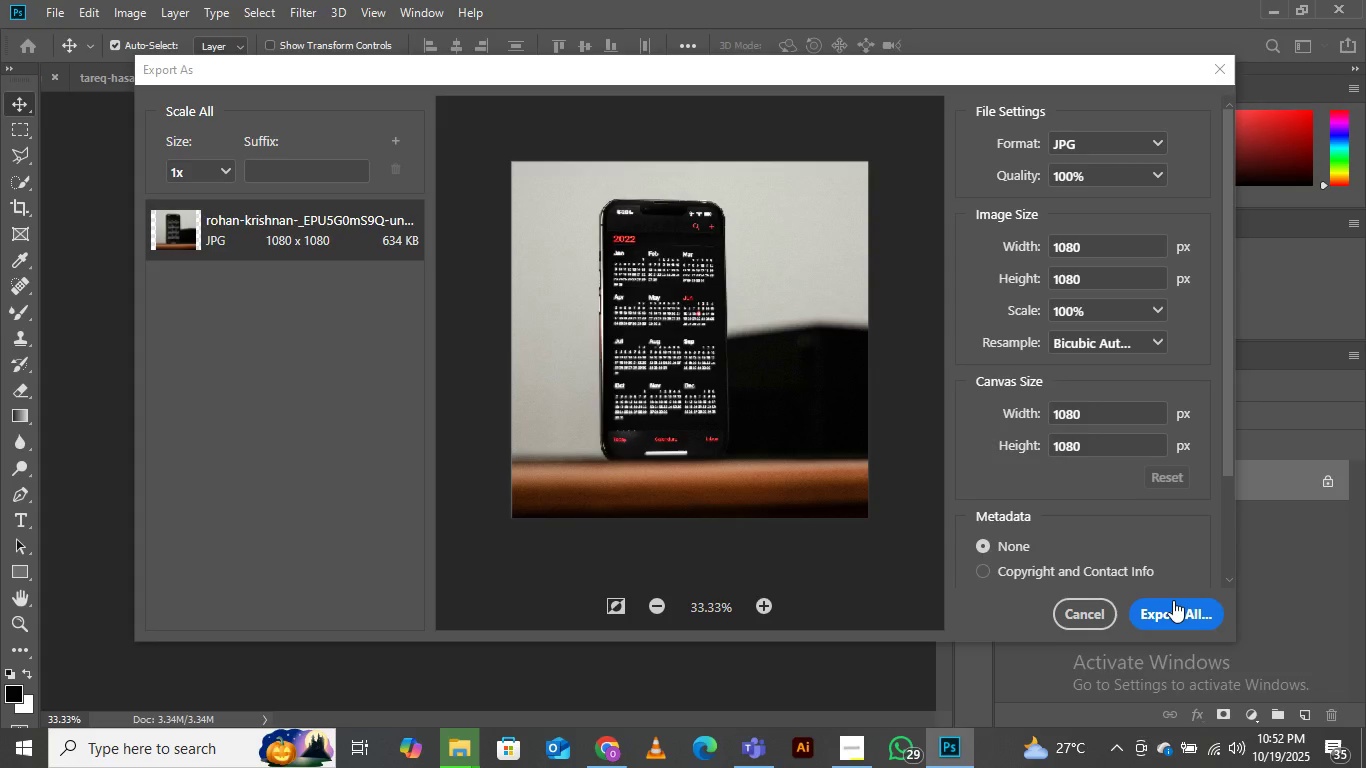 
wait(11.75)
 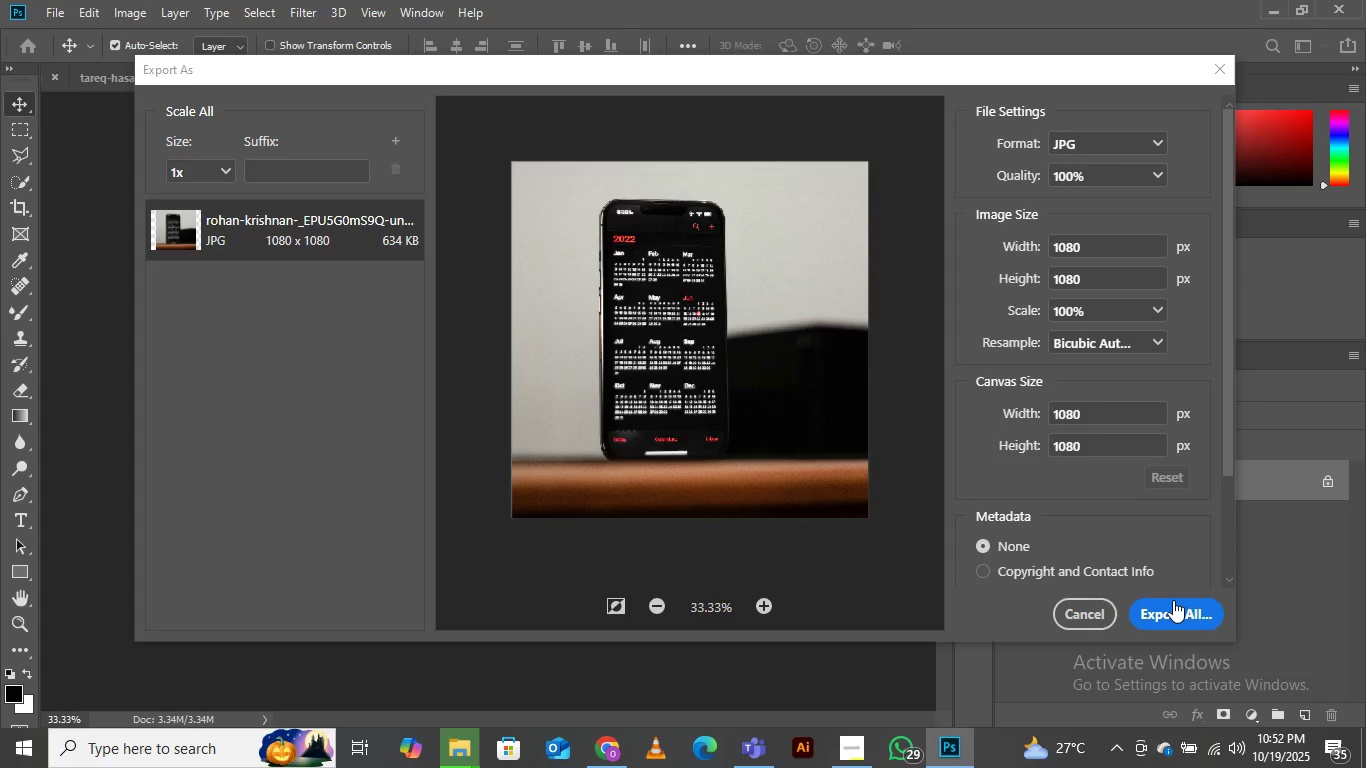 
left_click([1171, 608])
 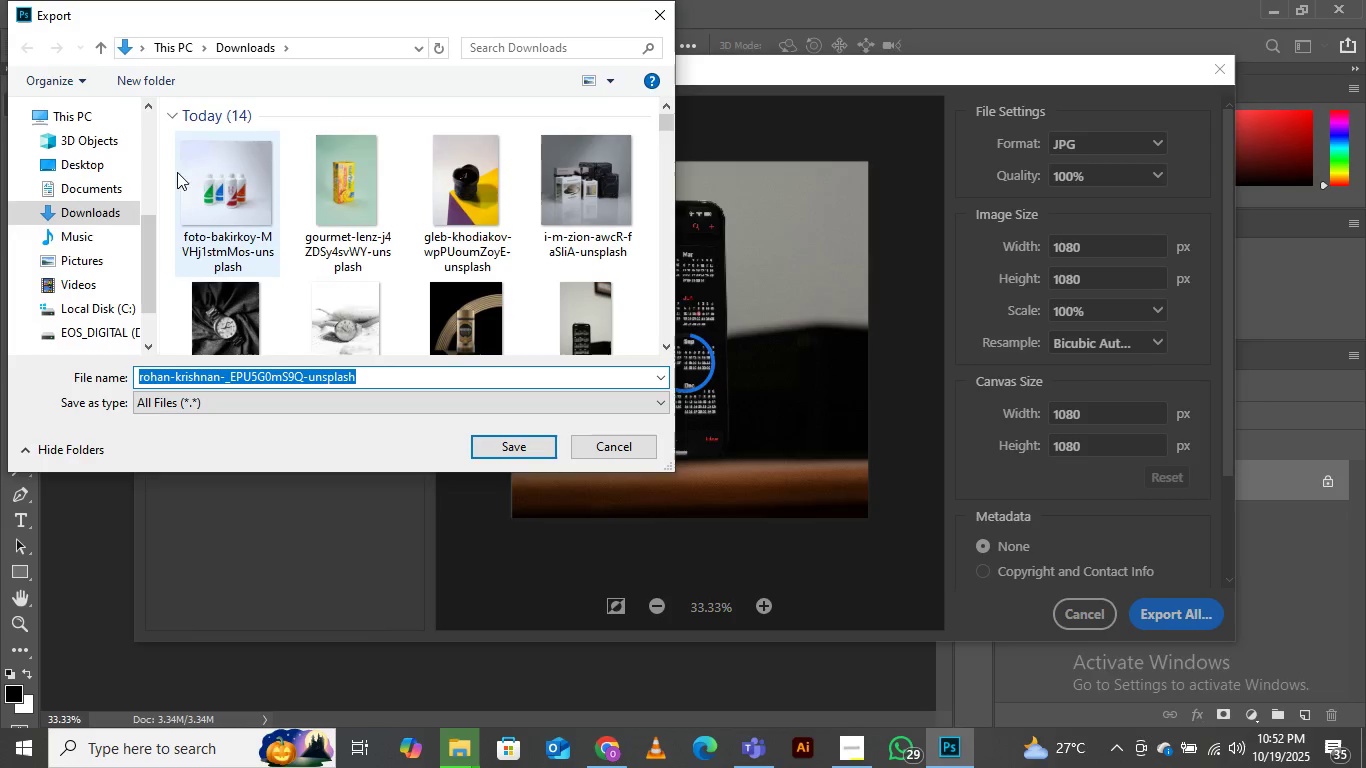 
scroll: coordinate [285, 222], scroll_direction: down, amount: 3.0
 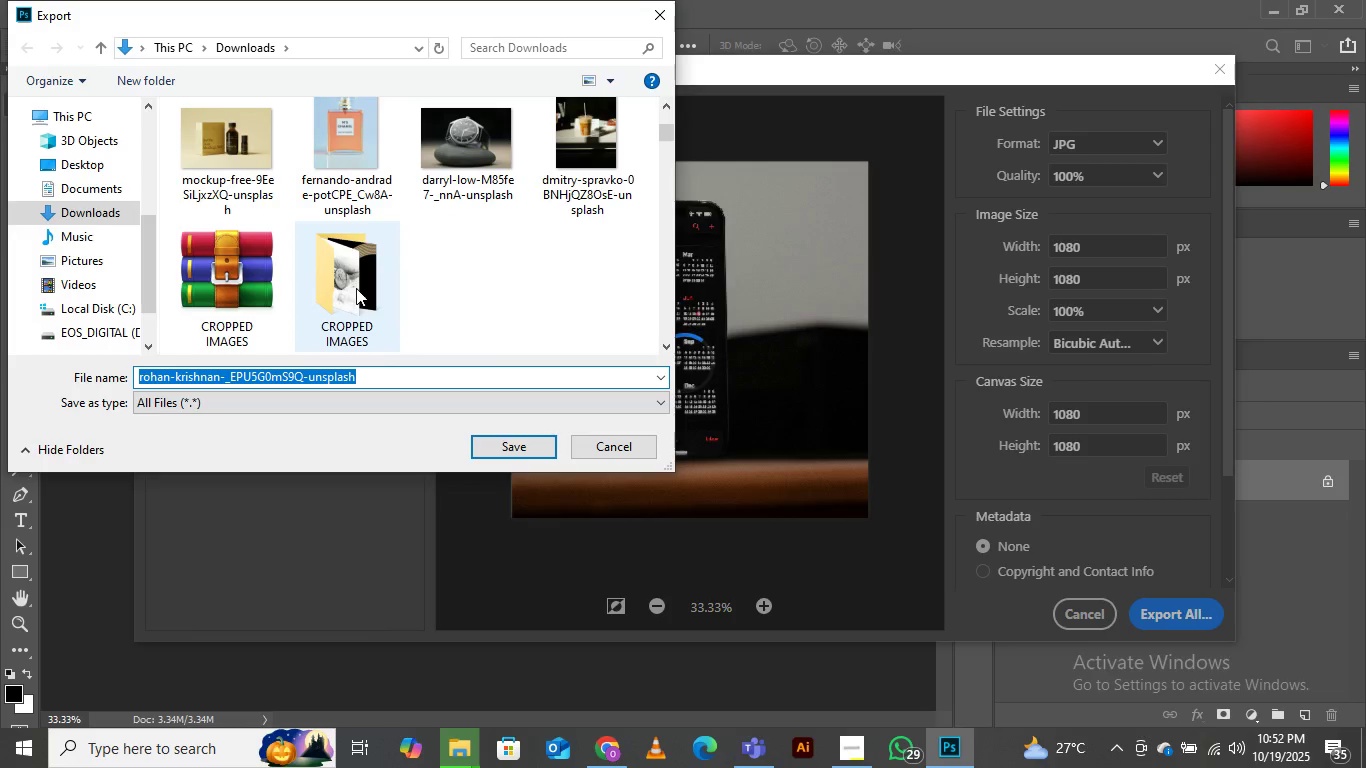 
double_click([356, 288])
 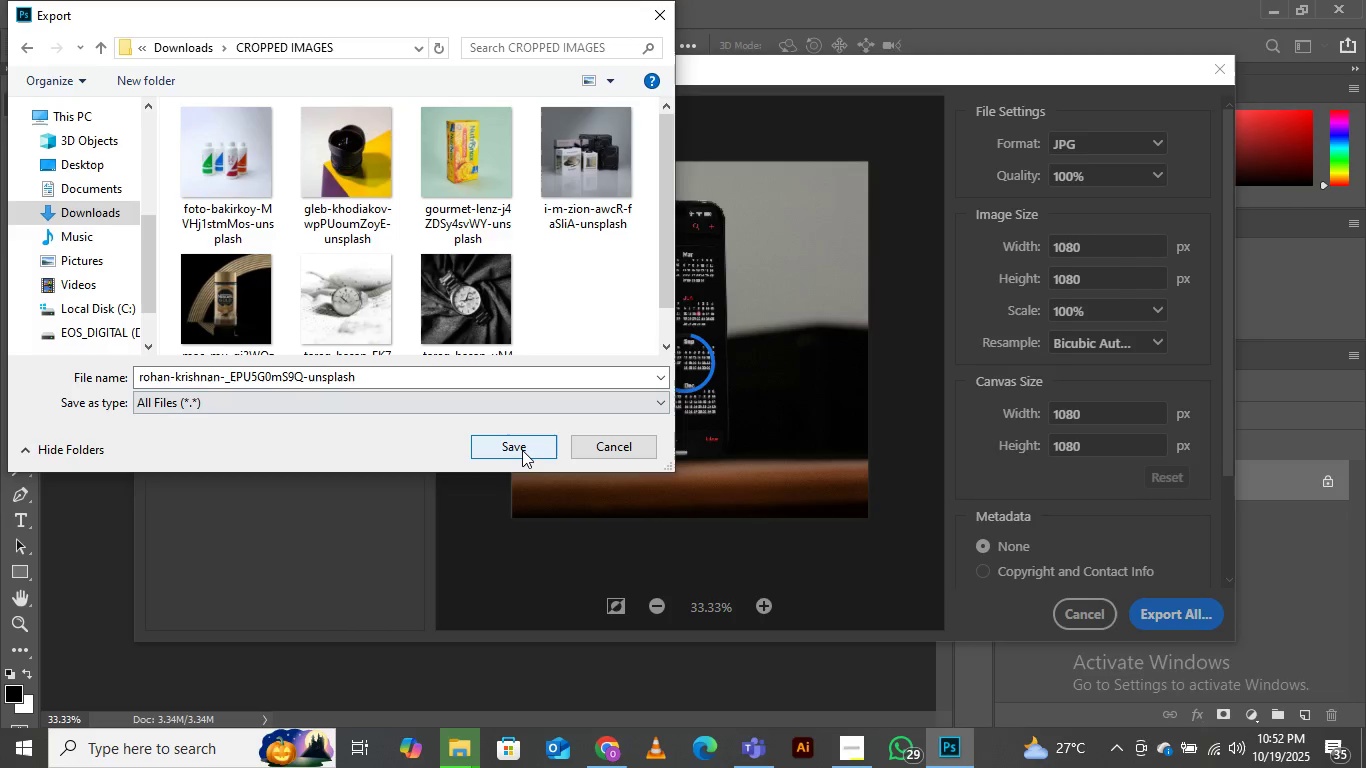 
left_click([522, 450])
 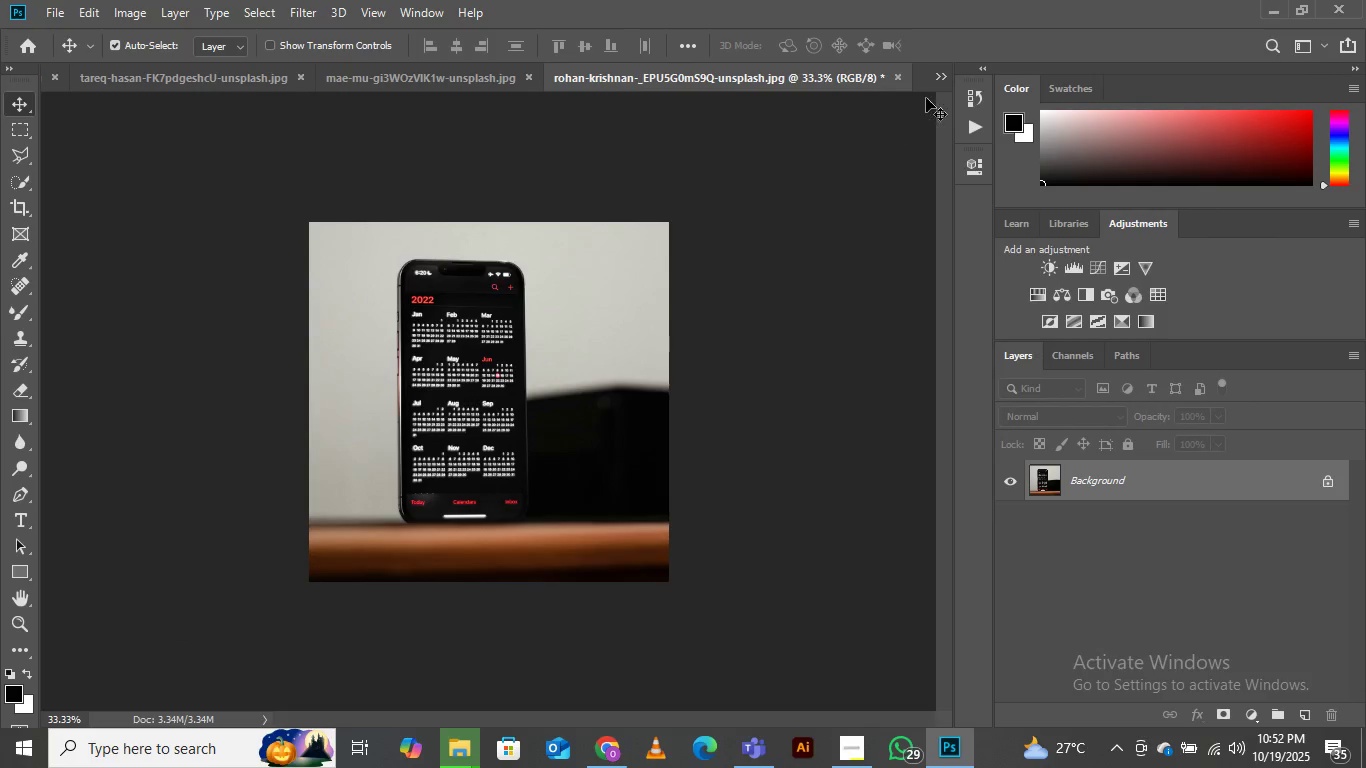 
left_click([942, 75])
 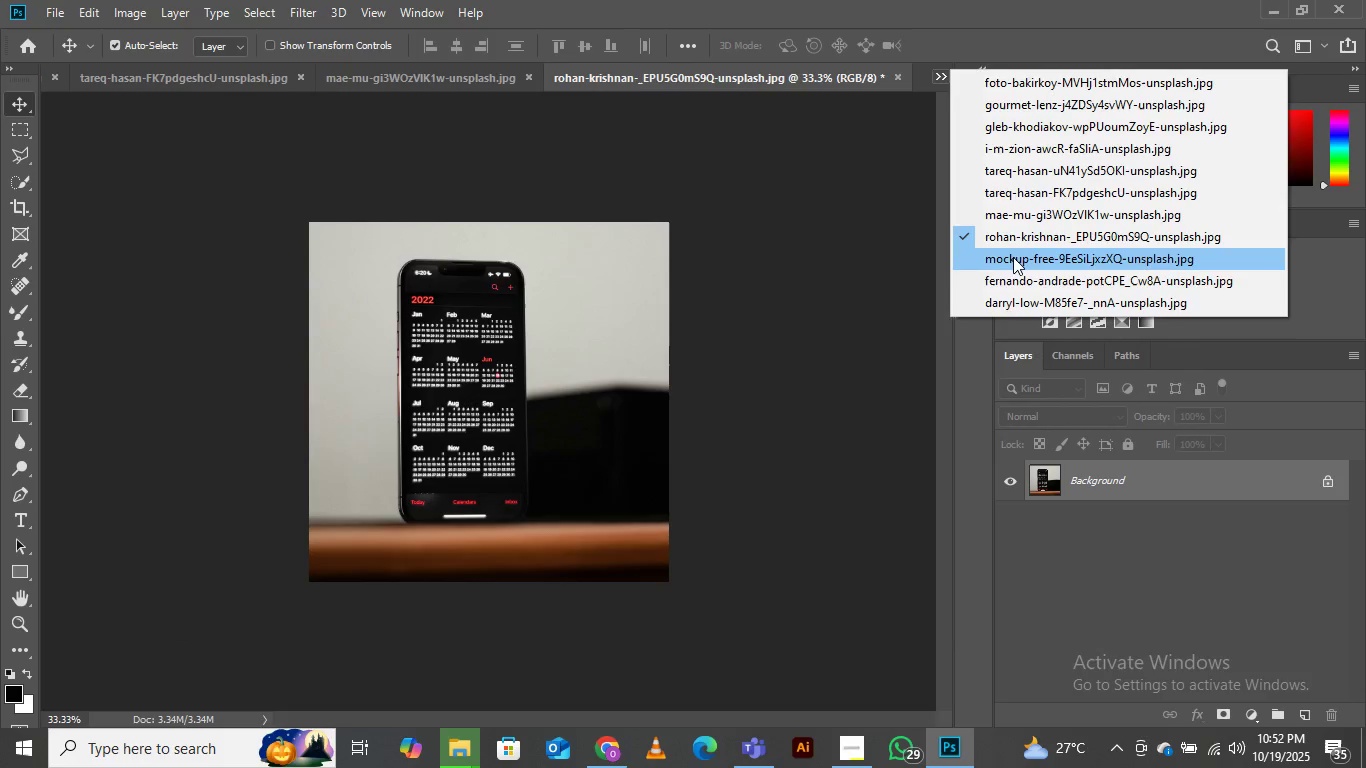 
left_click([1013, 257])
 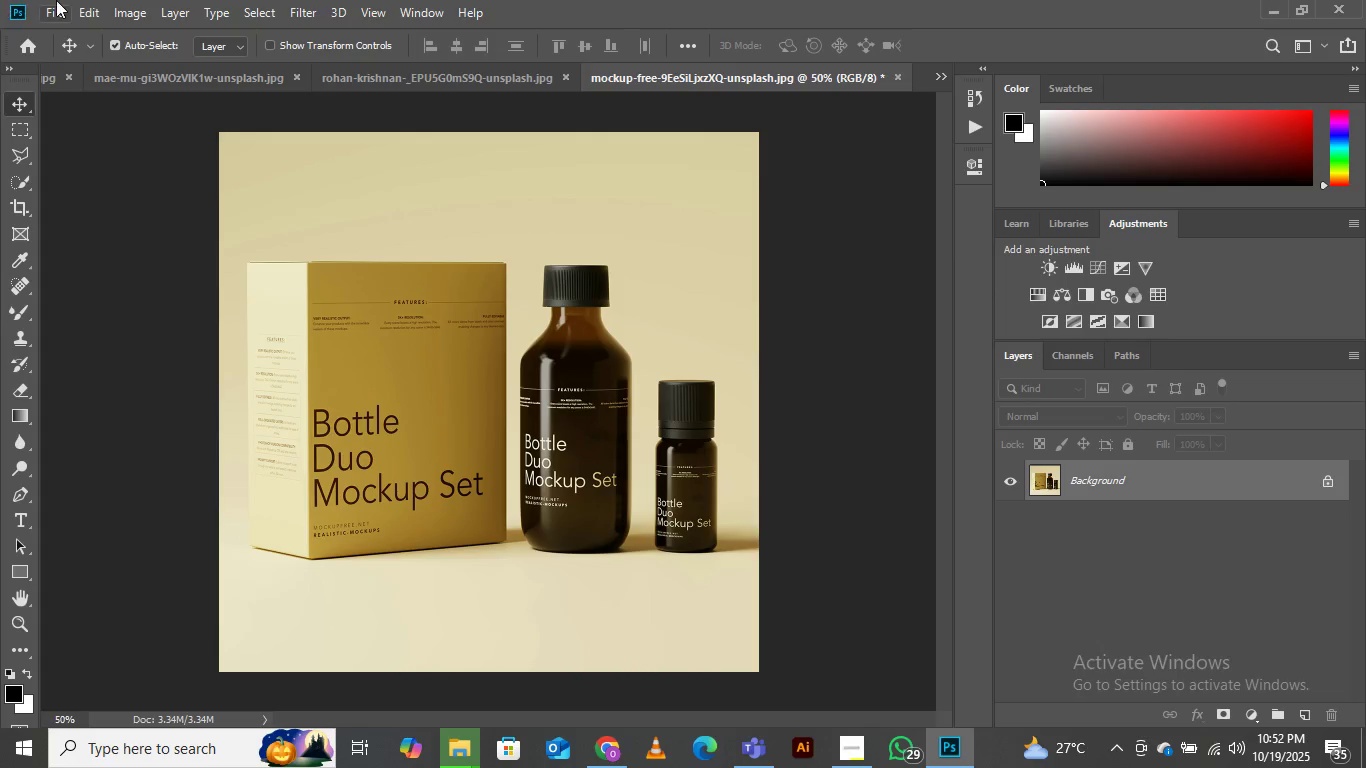 
left_click([44, 14])
 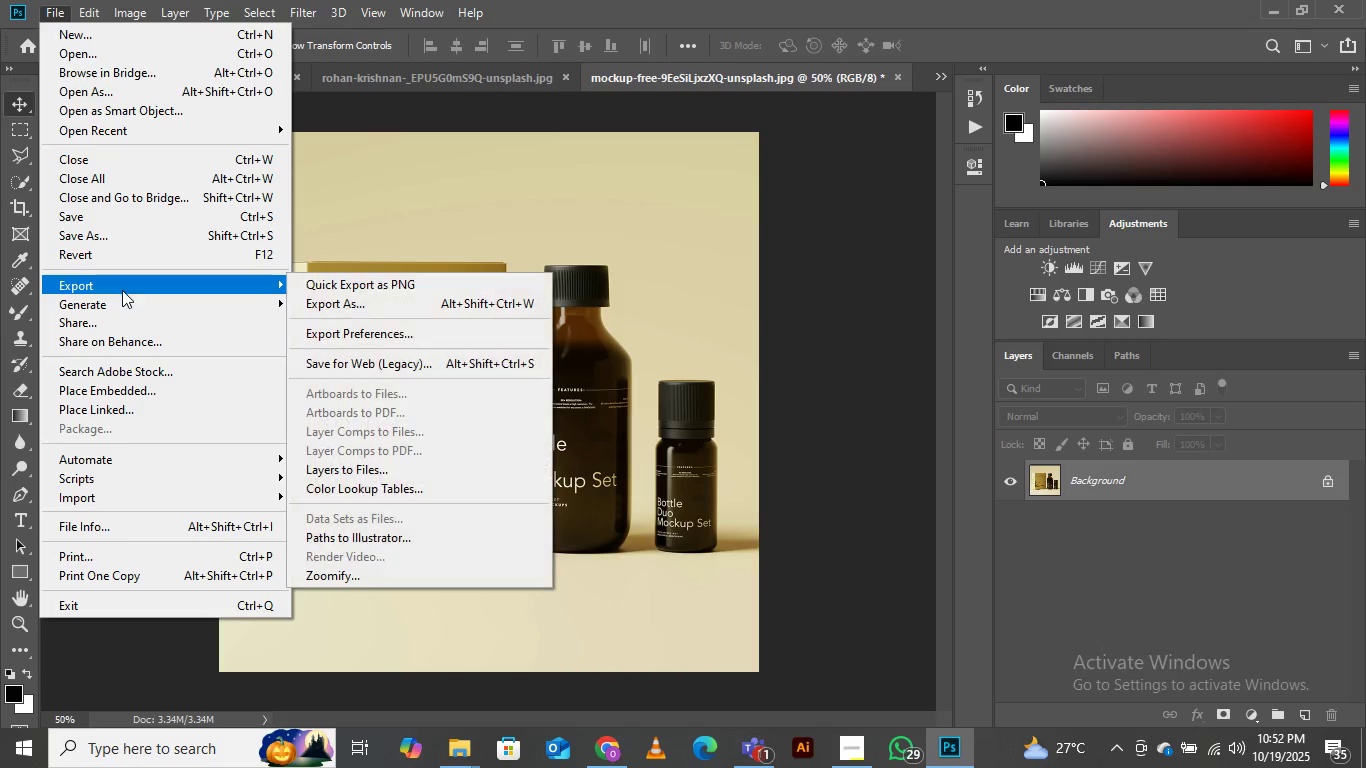 
wait(5.03)
 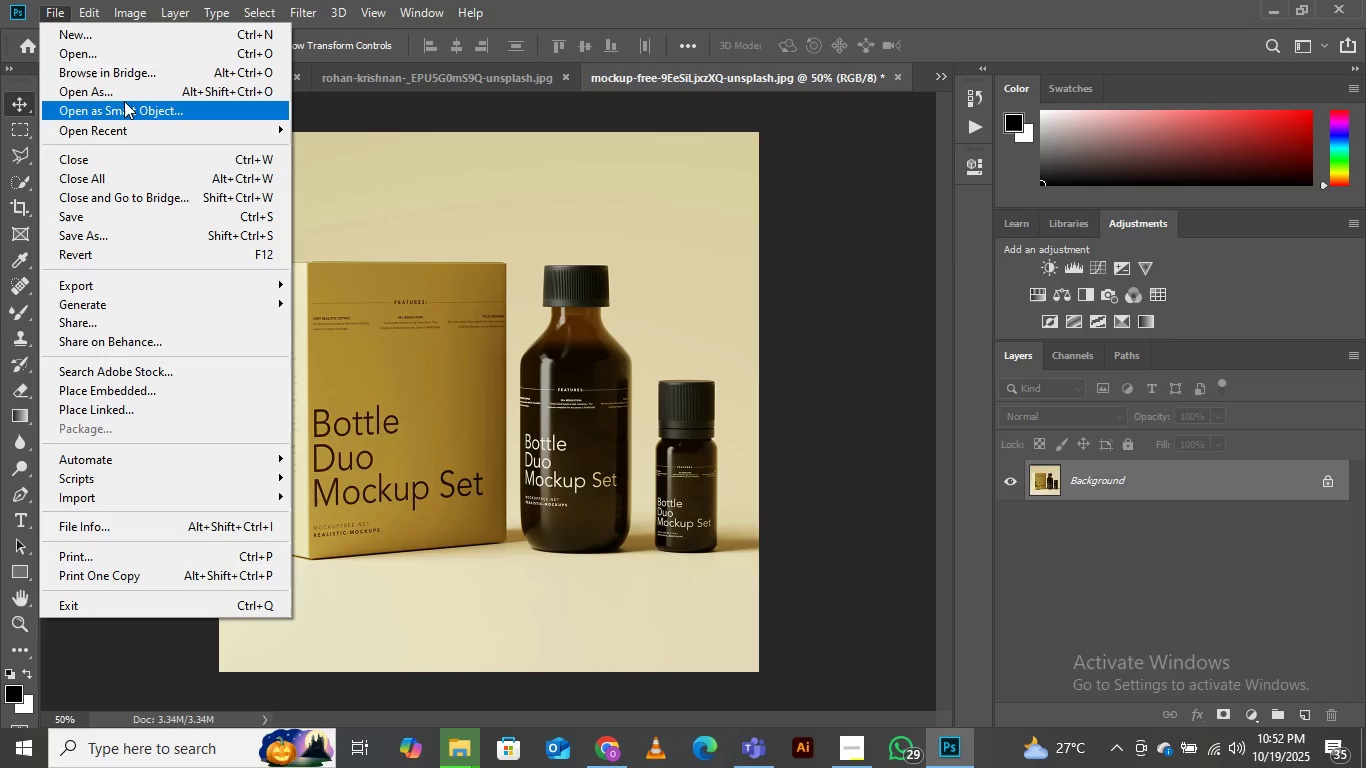 
left_click_drag(start_coordinate=[393, 309], to_coordinate=[379, 308])
 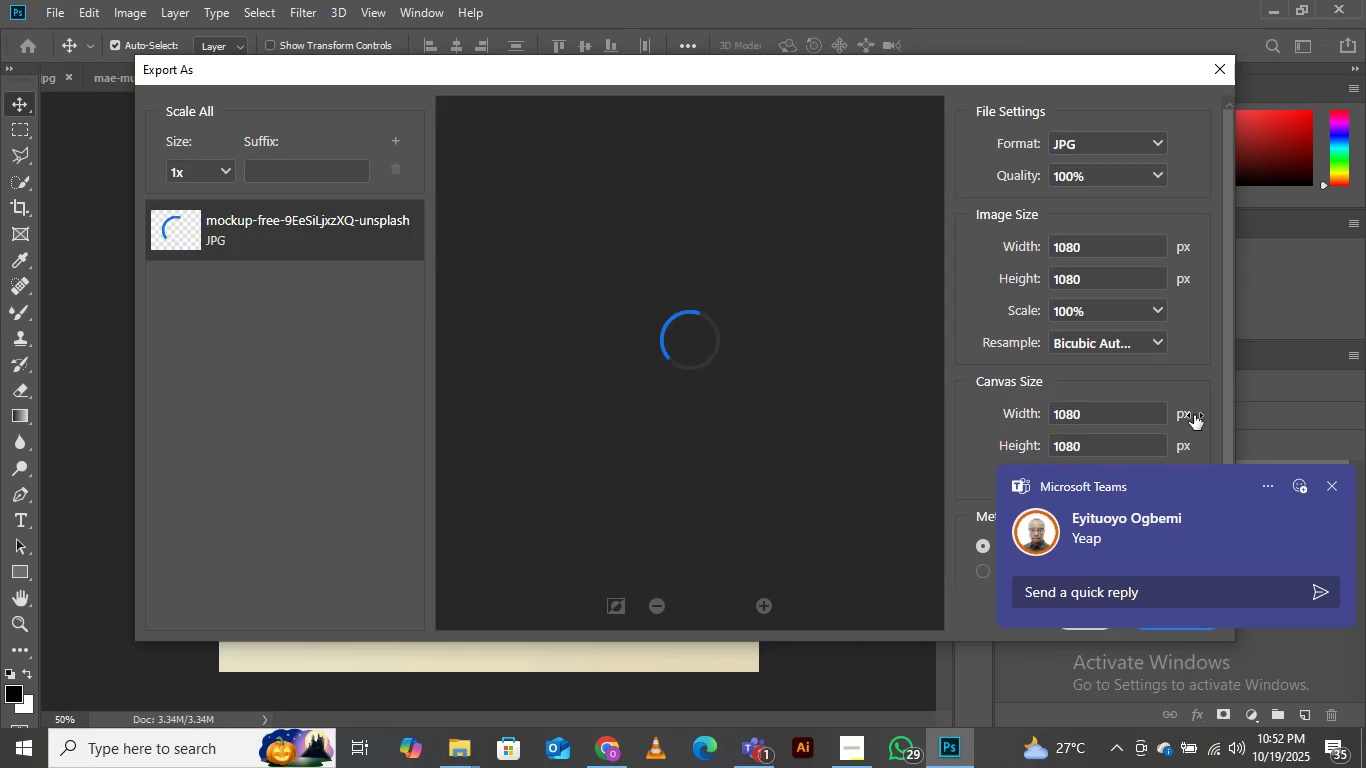 
wait(6.65)
 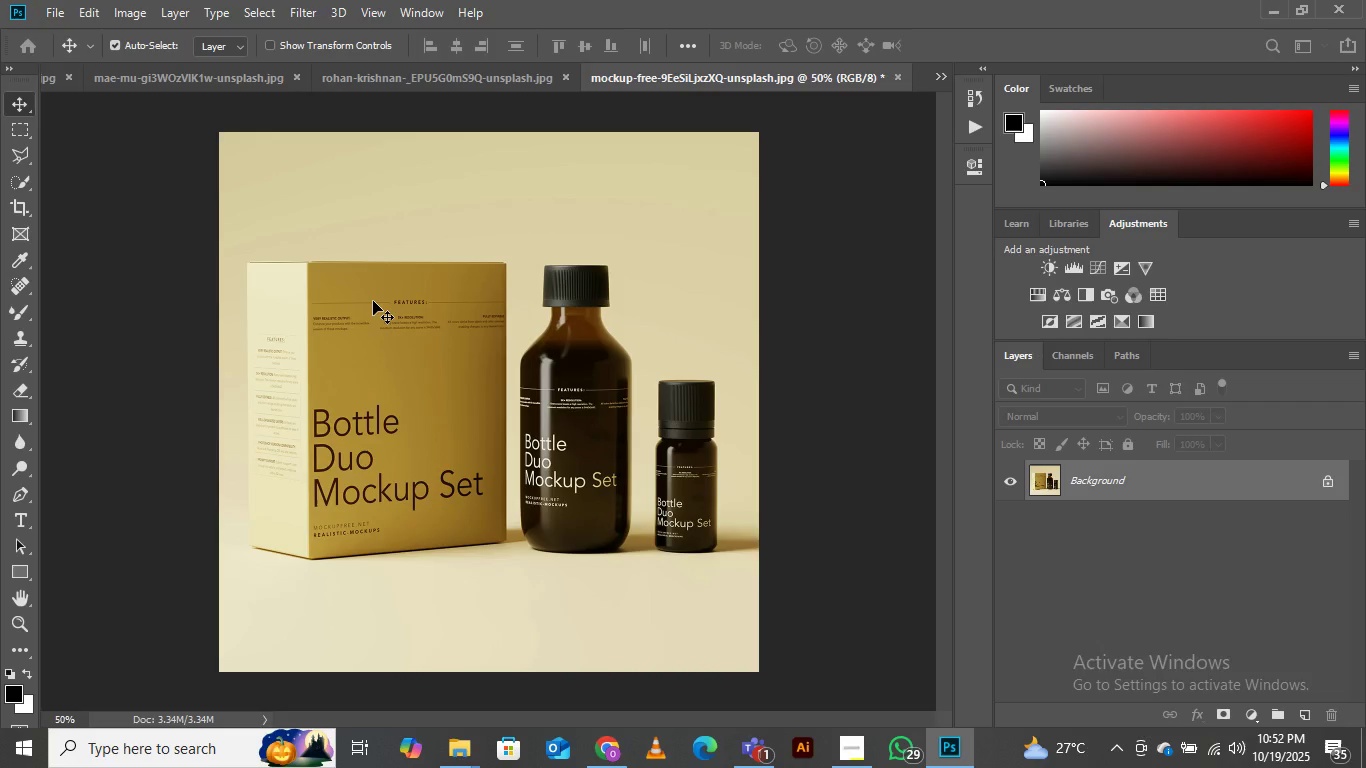 
left_click([1330, 481])
 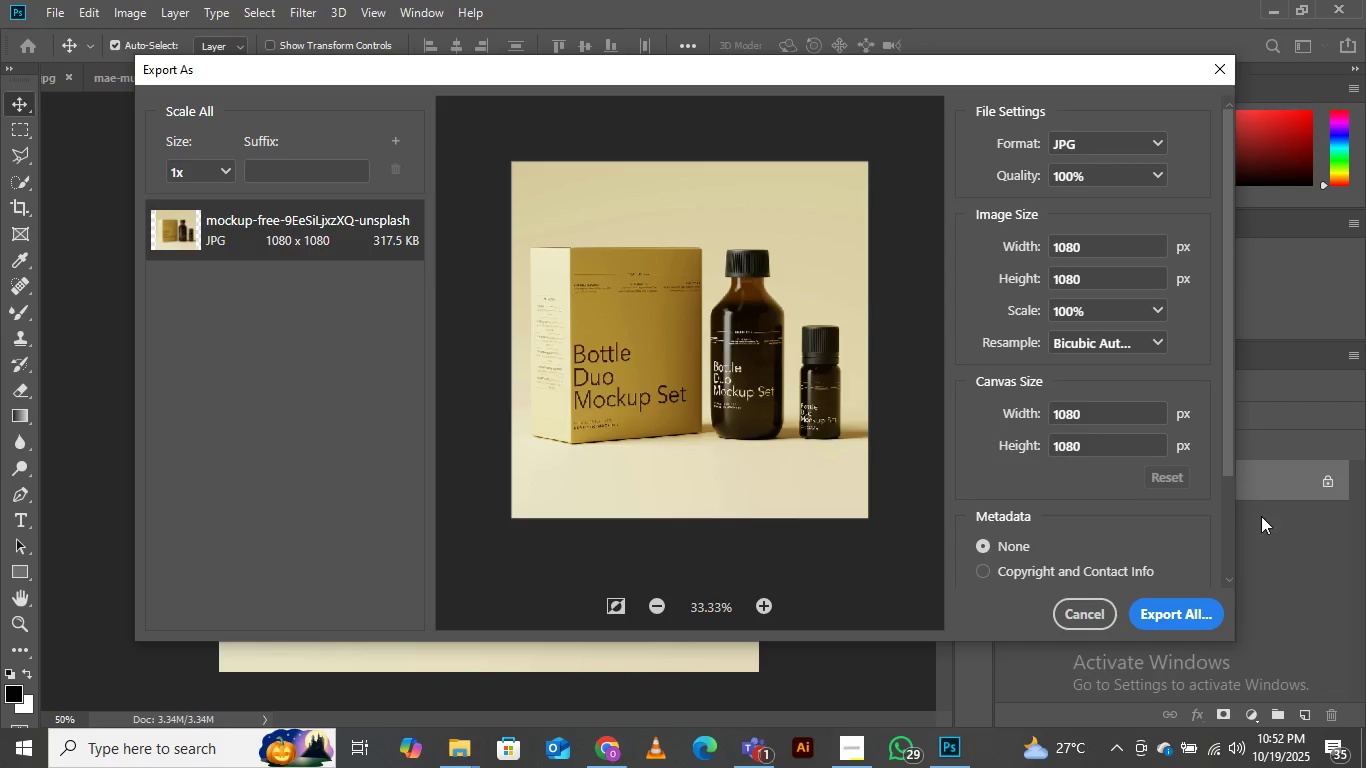 
wait(11.54)
 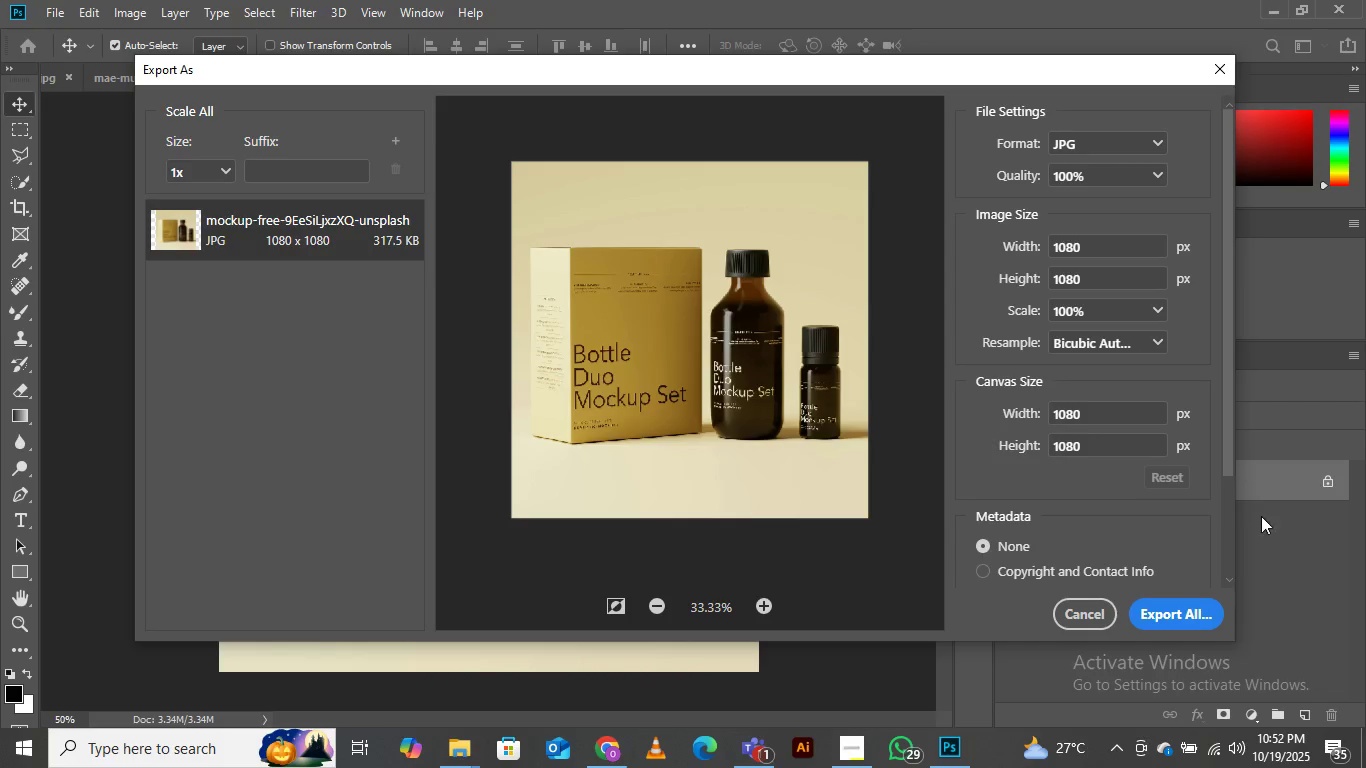 
left_click([1192, 607])
 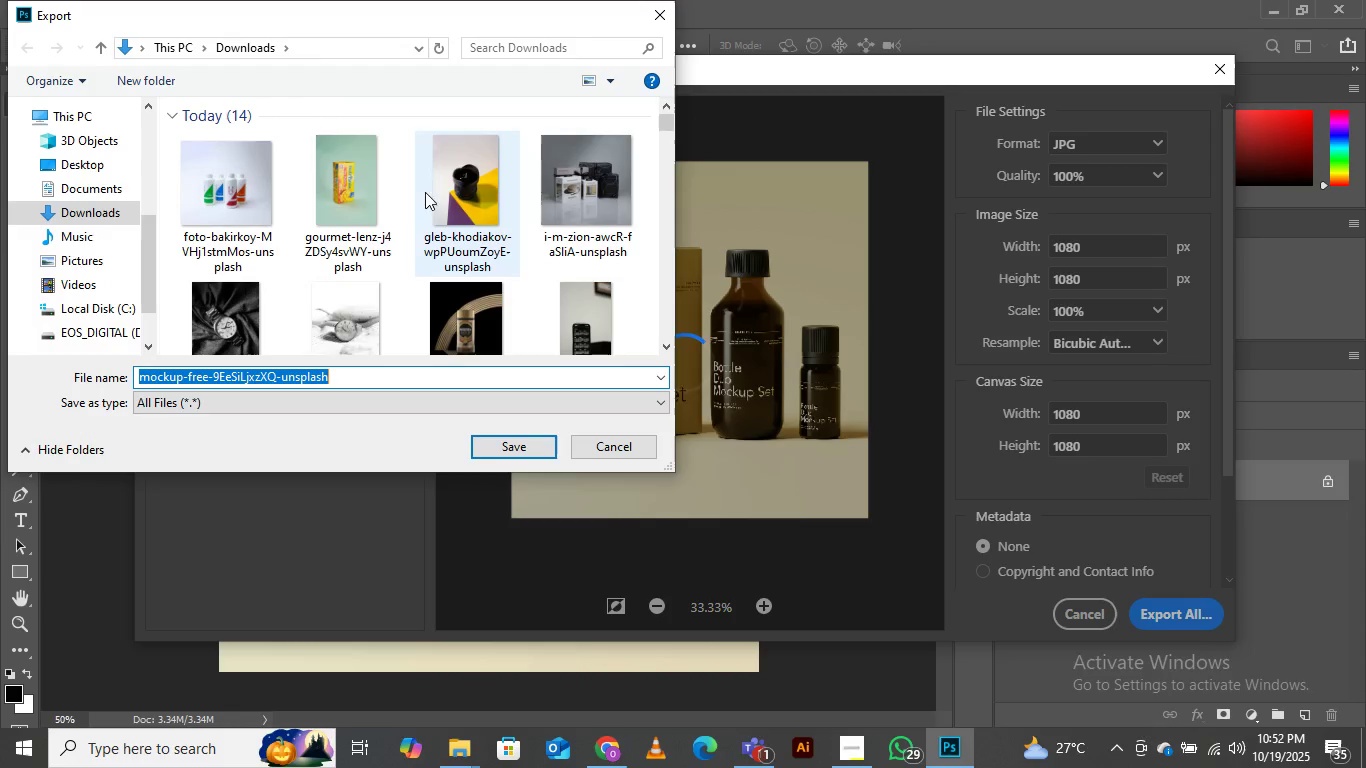 
scroll: coordinate [490, 210], scroll_direction: down, amount: 3.0
 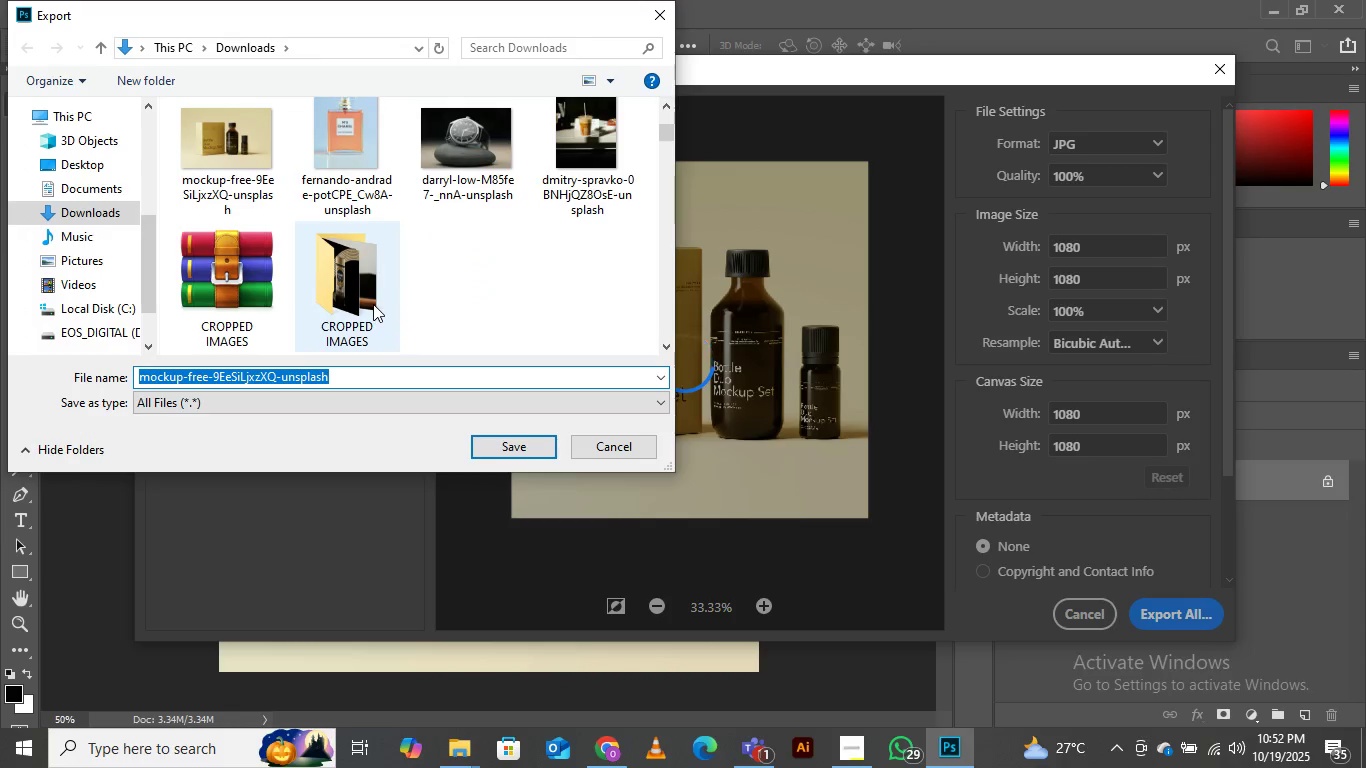 
double_click([374, 305])
 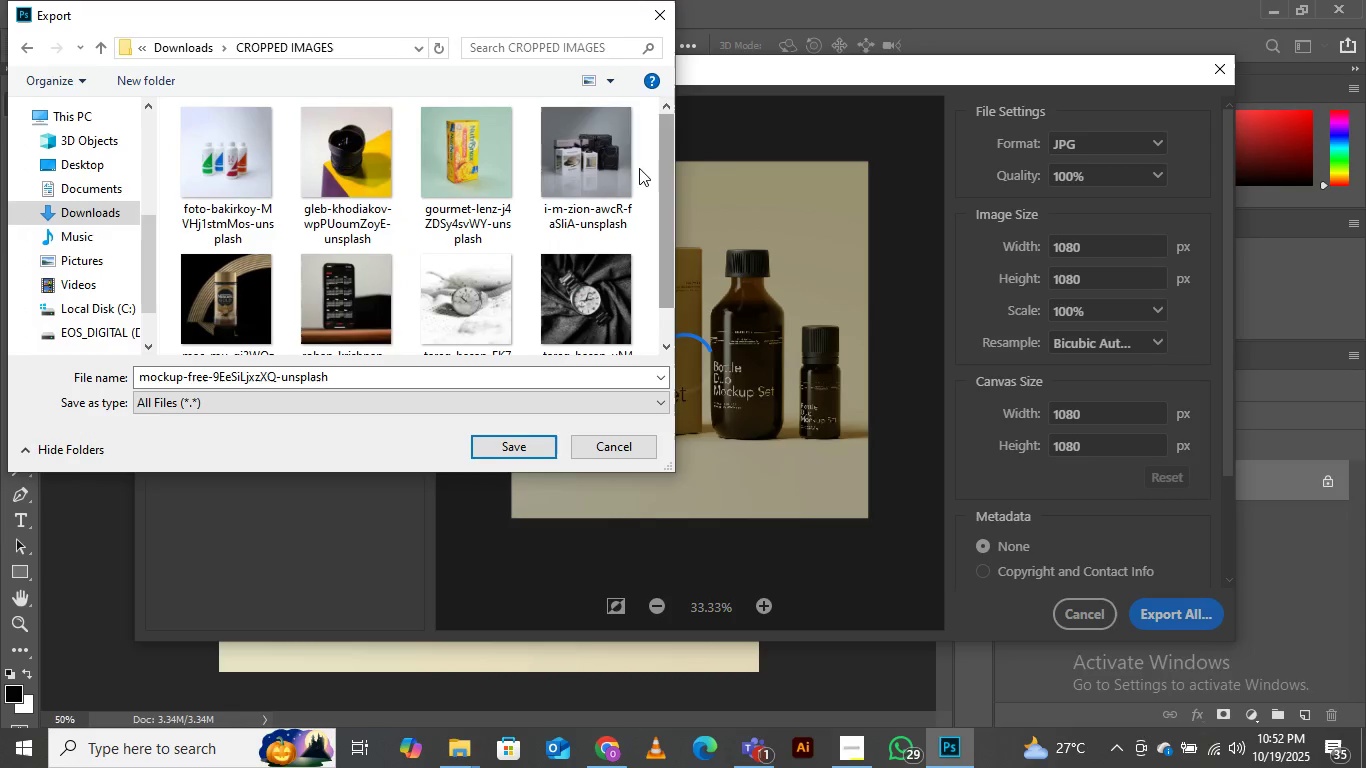 
scroll: coordinate [607, 151], scroll_direction: down, amount: 3.0
 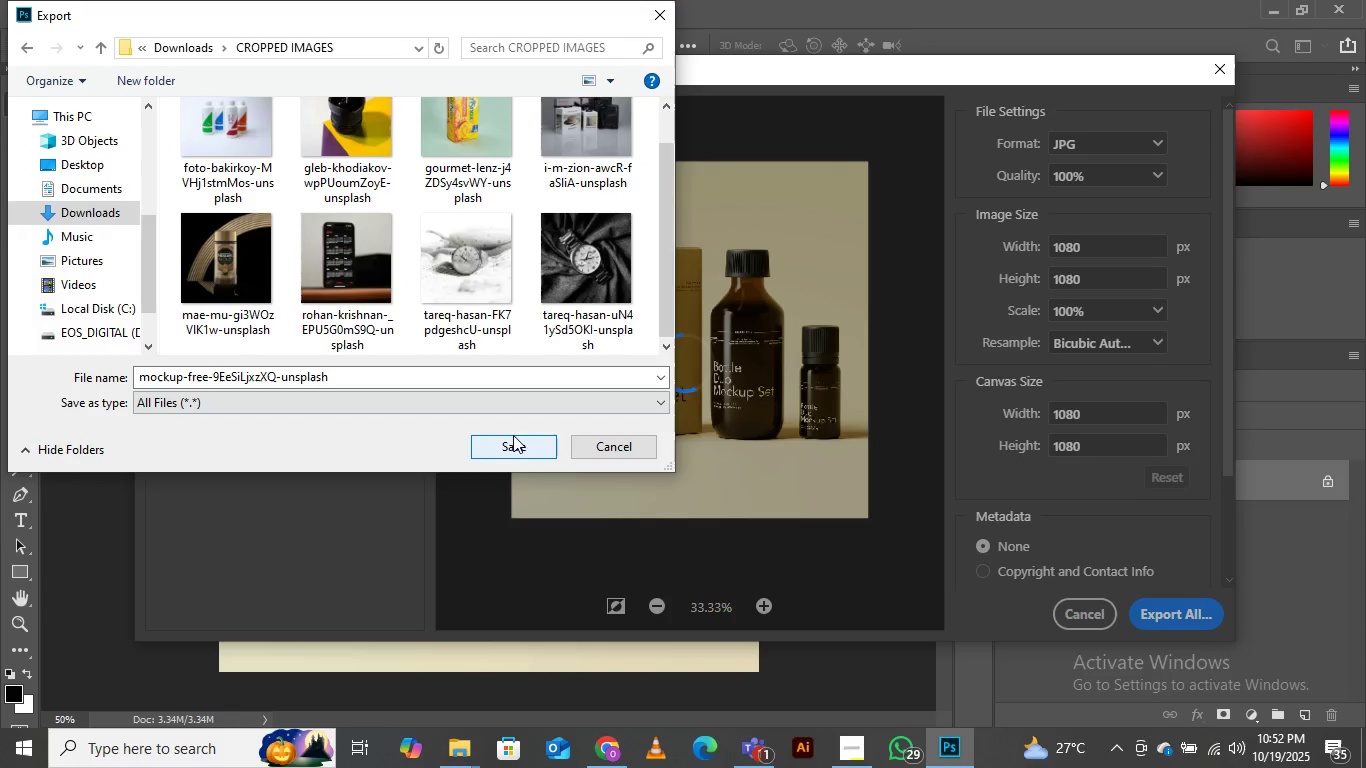 
left_click([515, 439])
 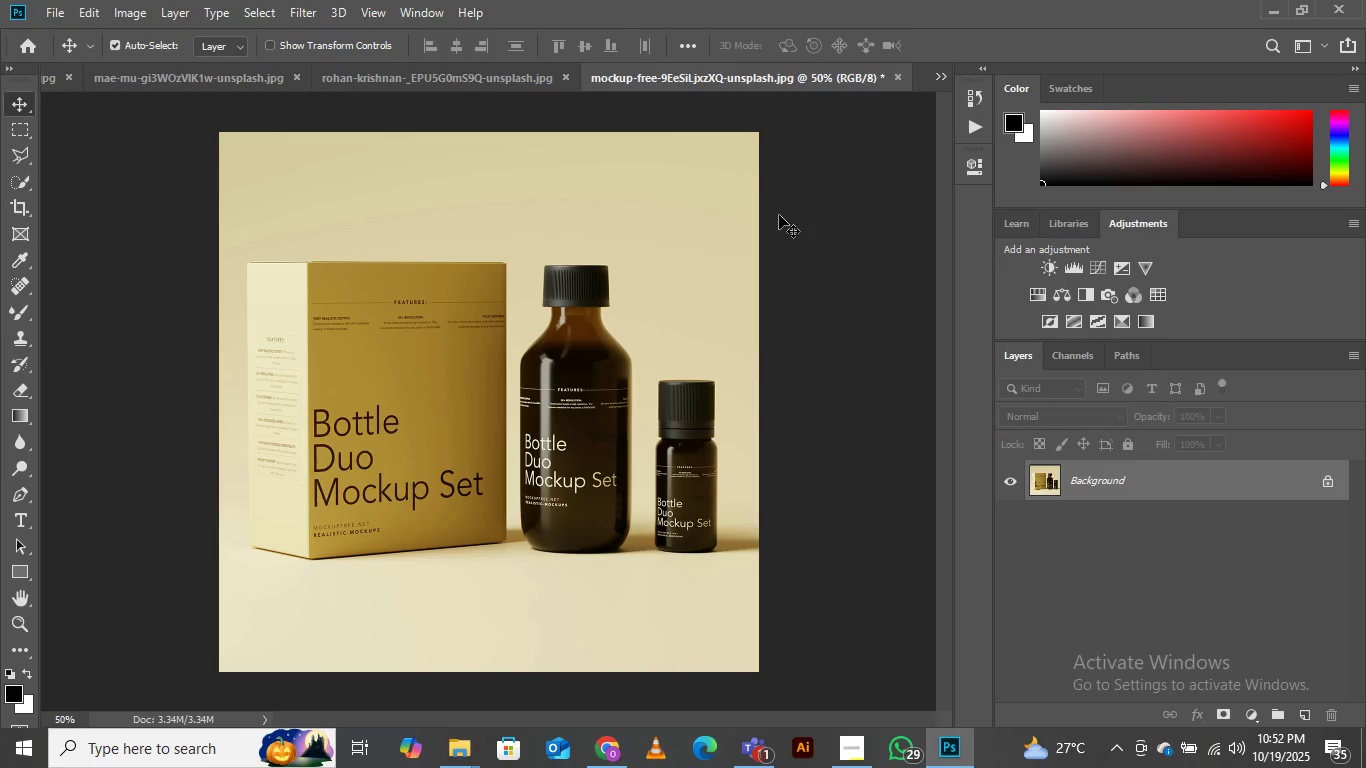 
wait(6.49)
 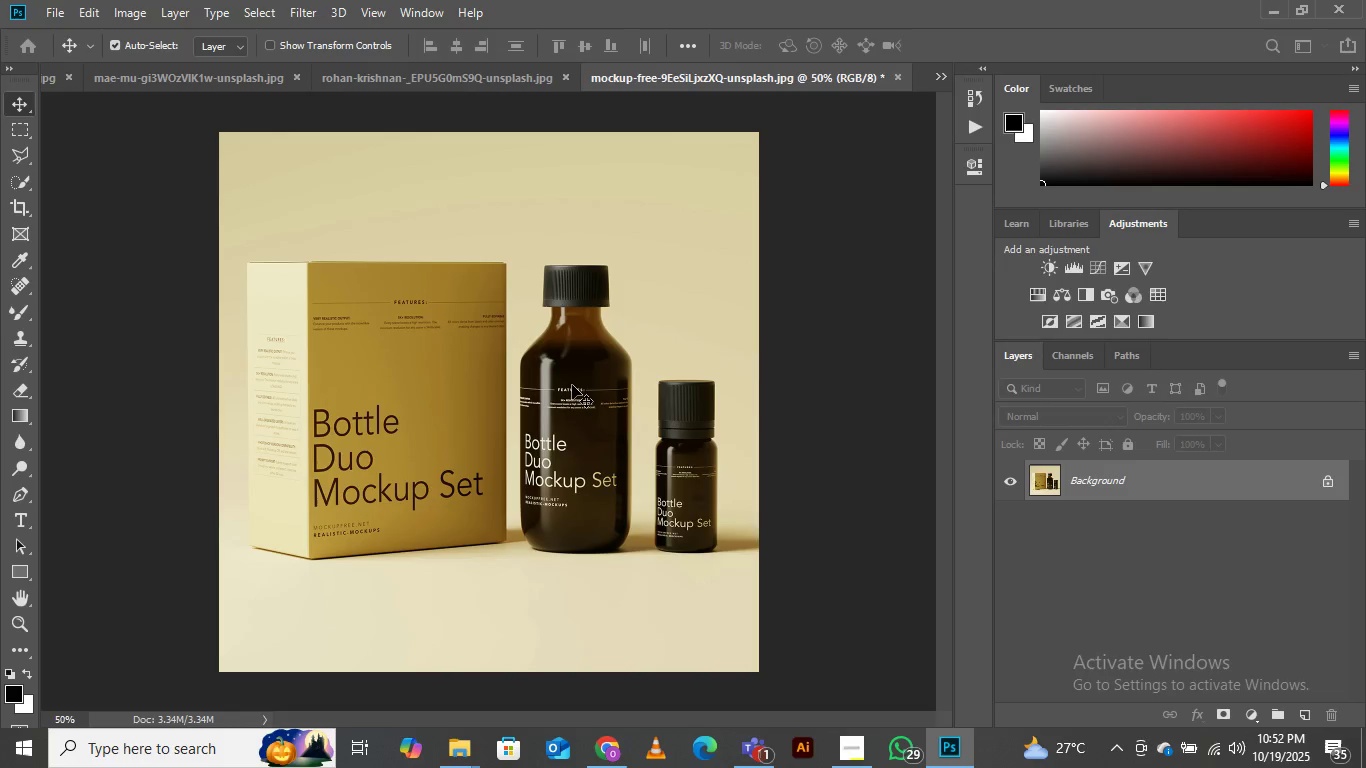 
left_click([945, 78])
 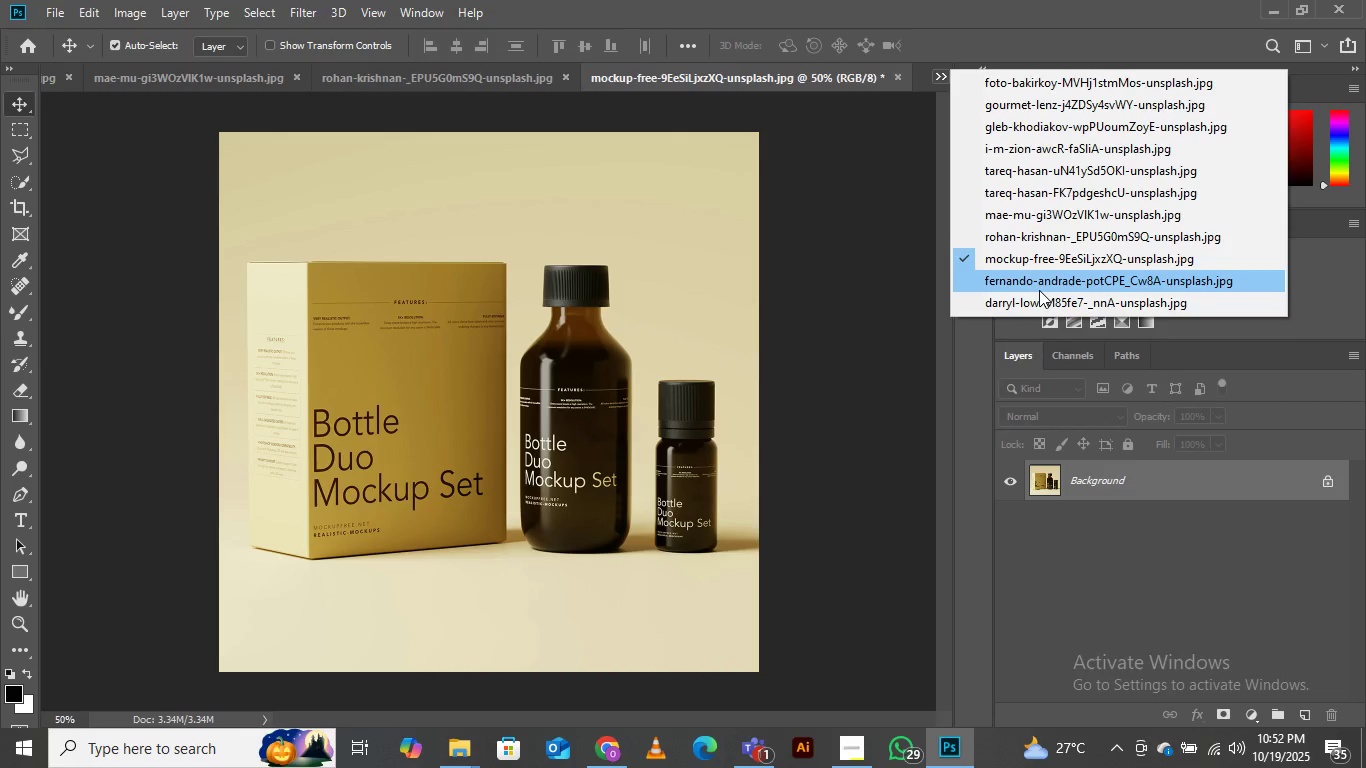 
left_click([1039, 290])
 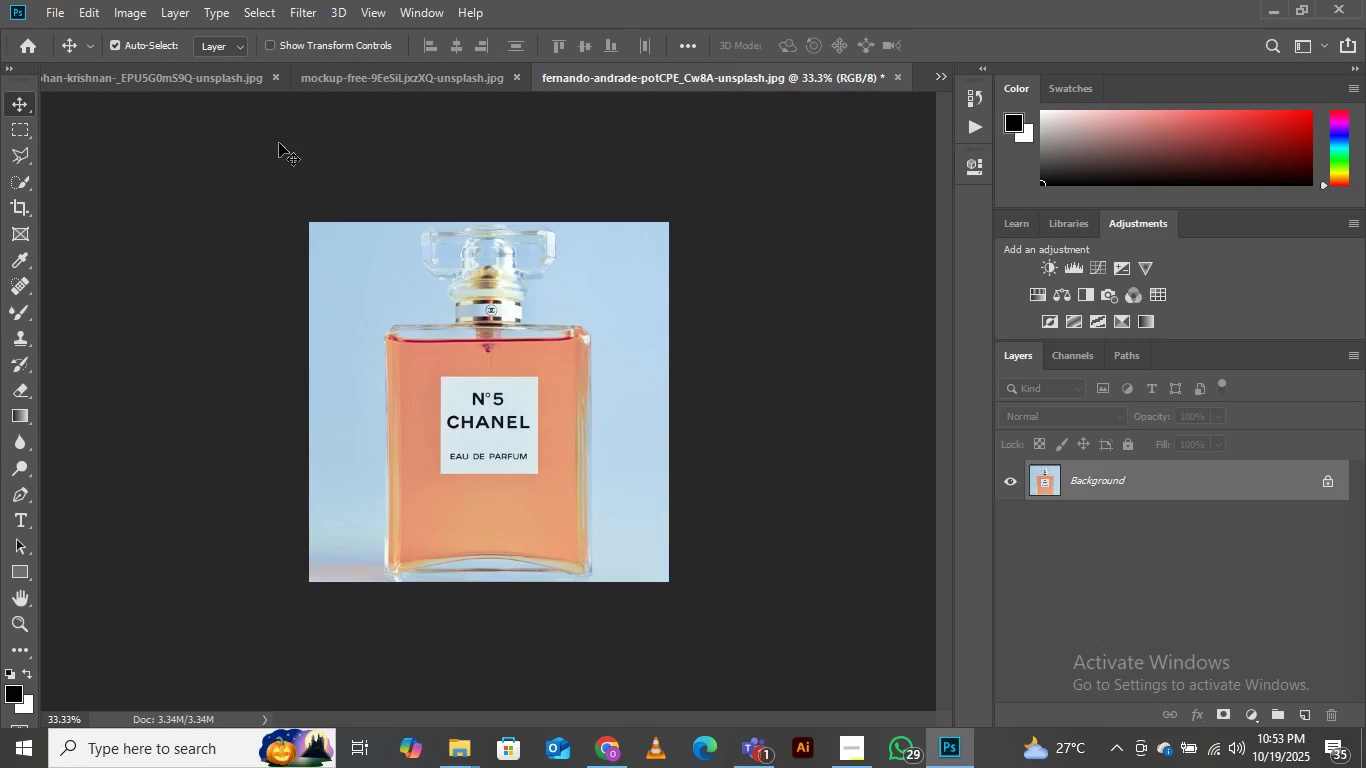 
wait(10.34)
 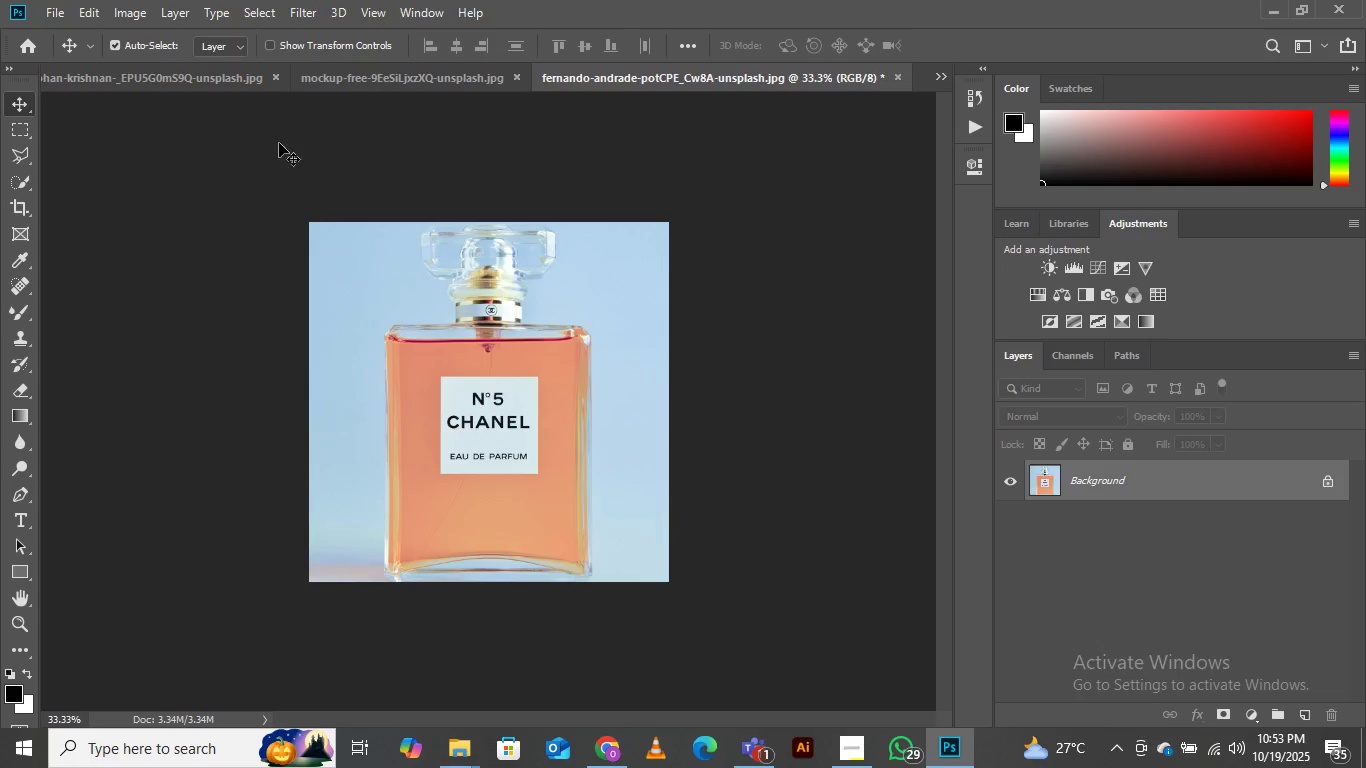 
left_click([51, 12])
 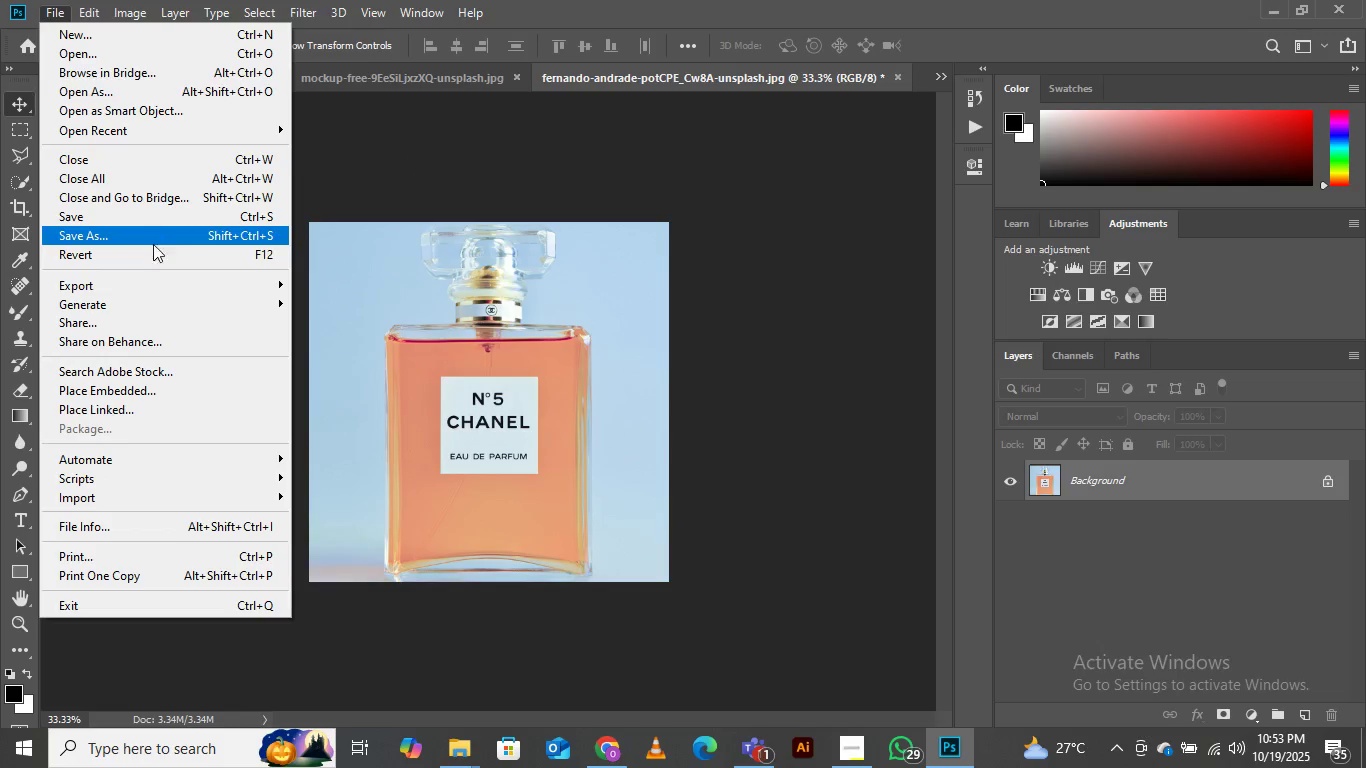 
mouse_move([178, 283])
 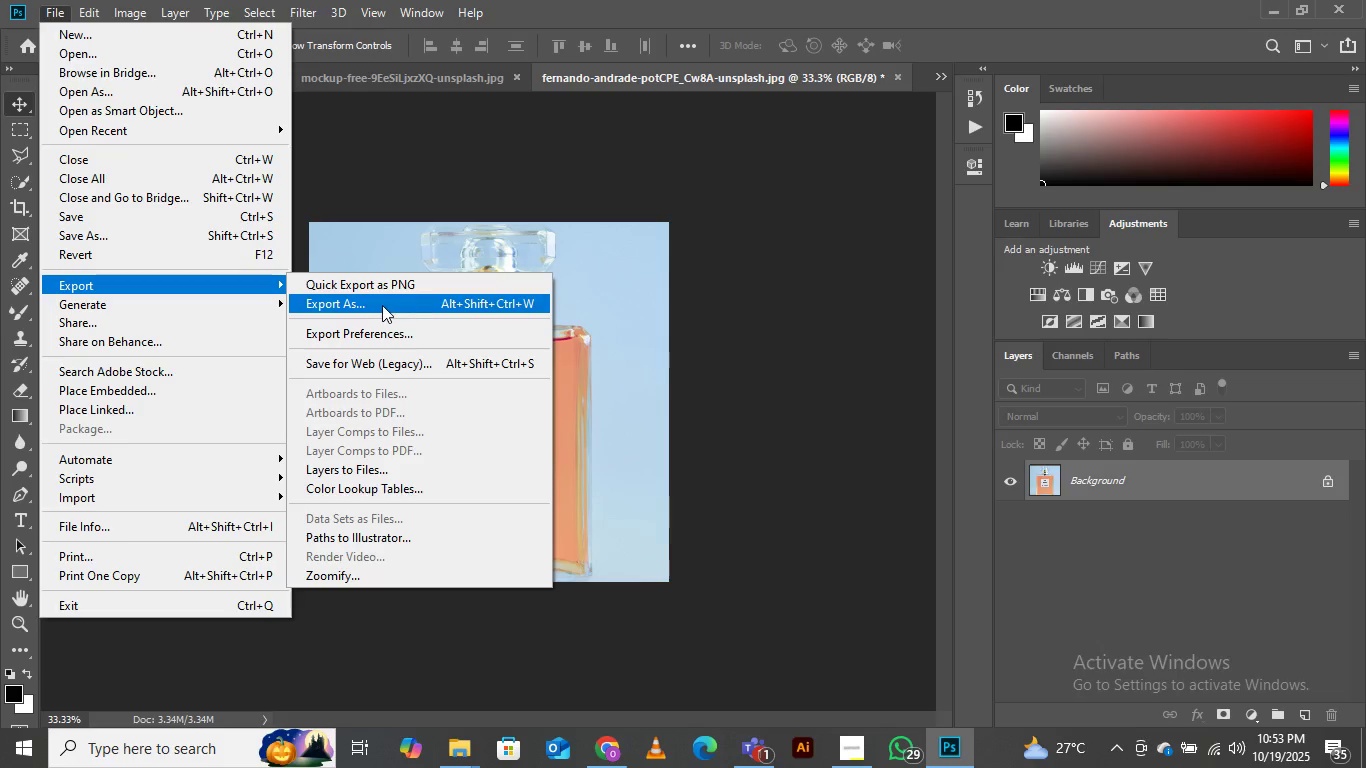 
left_click([382, 305])
 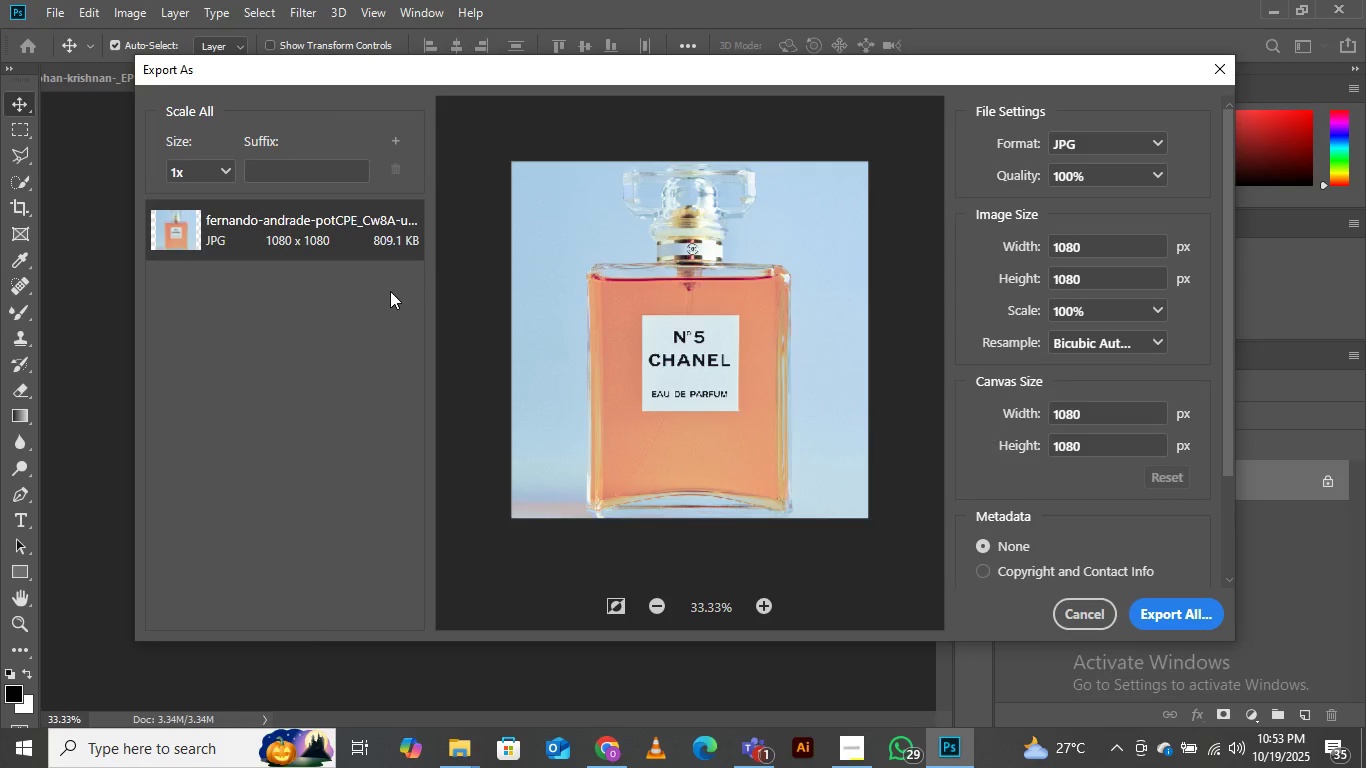 
wait(14.22)
 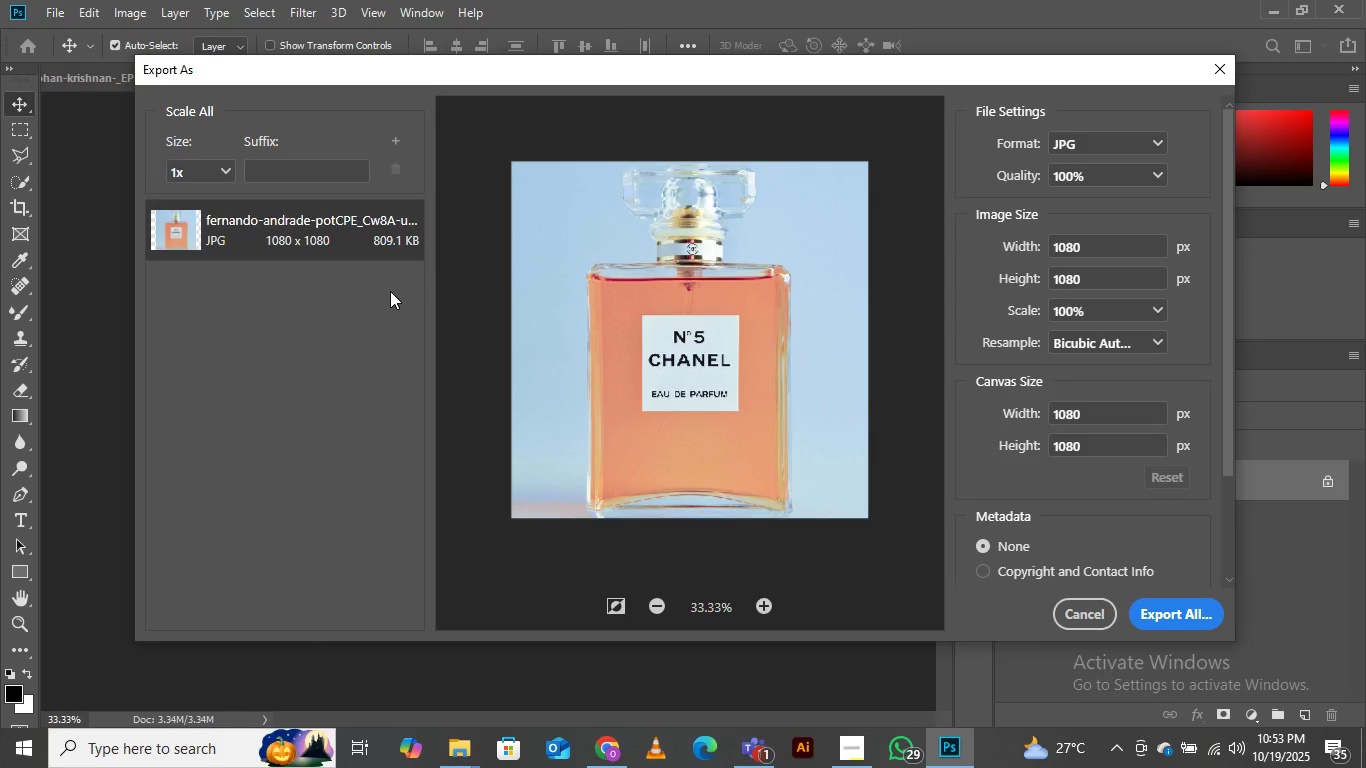 
left_click([1171, 613])
 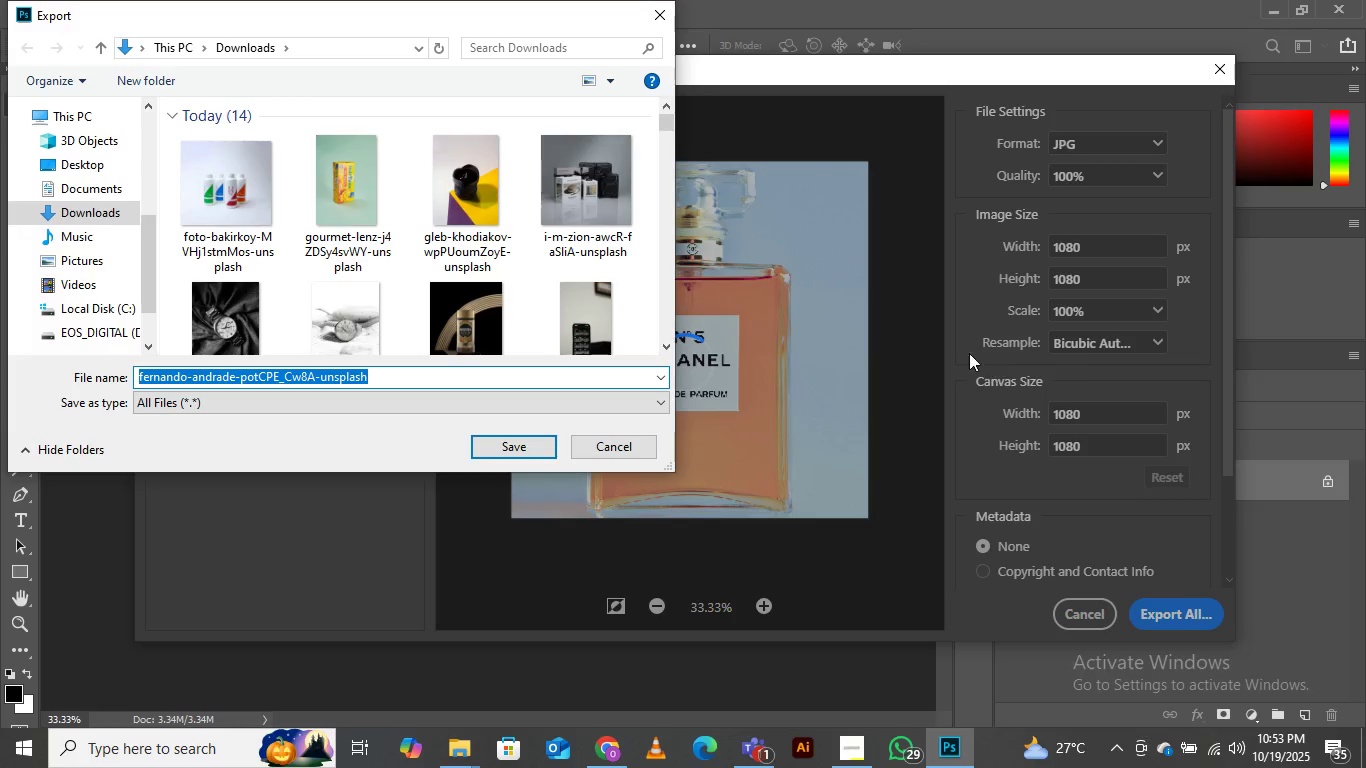 
scroll: coordinate [469, 216], scroll_direction: down, amount: 3.0
 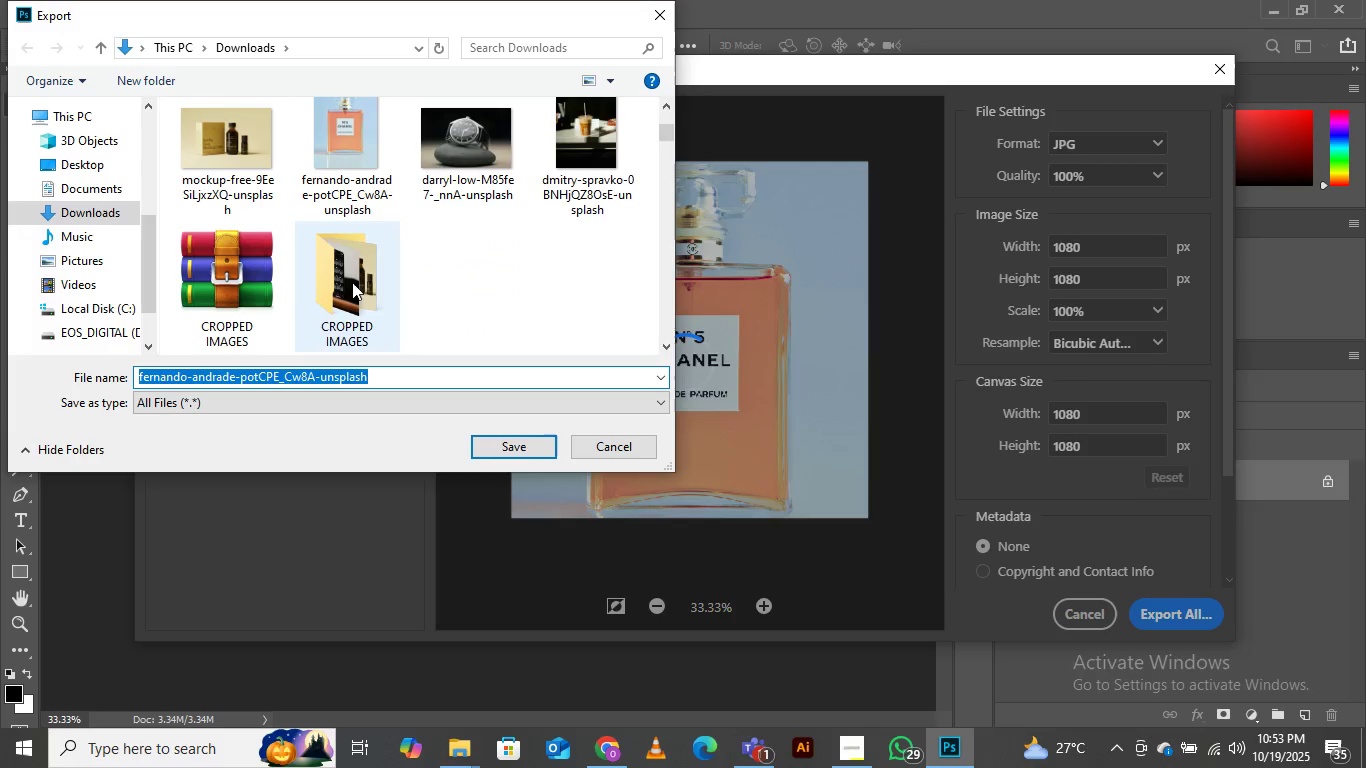 
double_click([352, 282])
 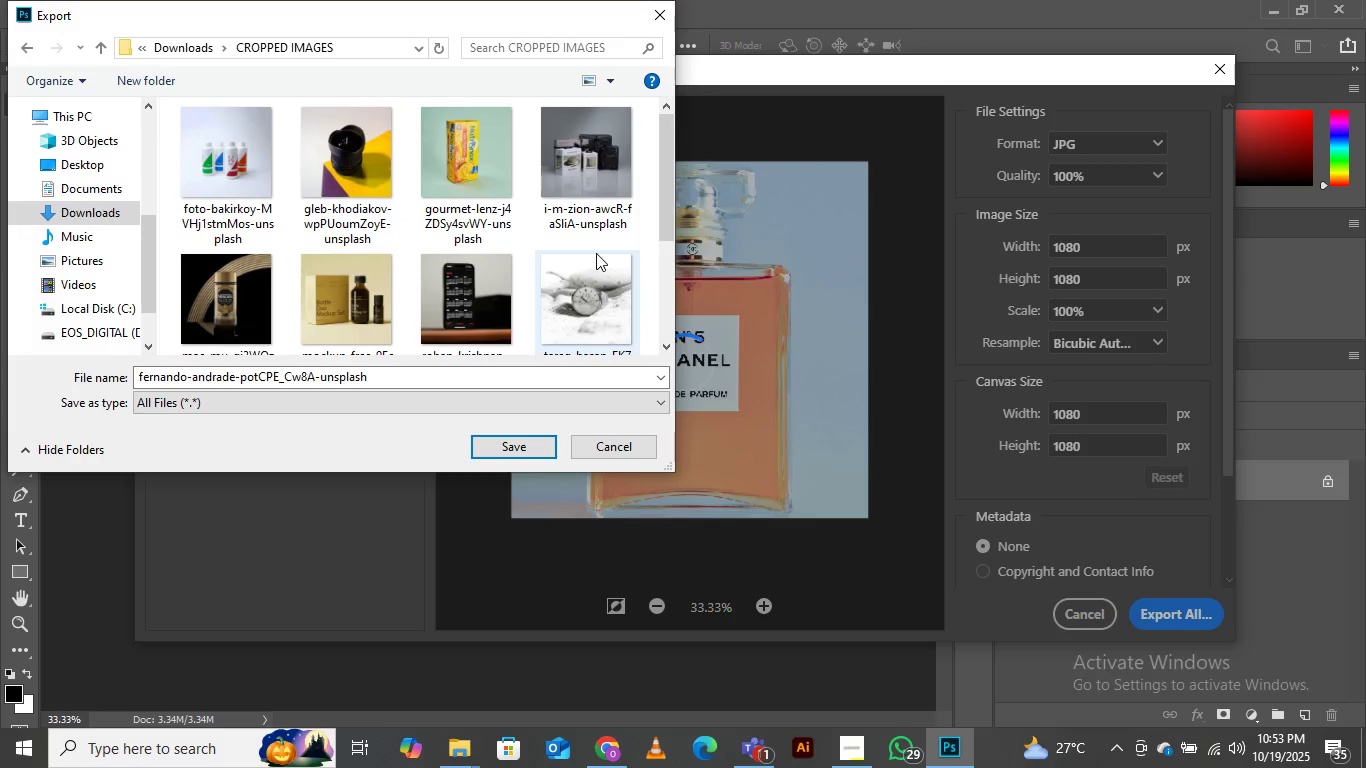 
scroll: coordinate [592, 243], scroll_direction: down, amount: 3.0
 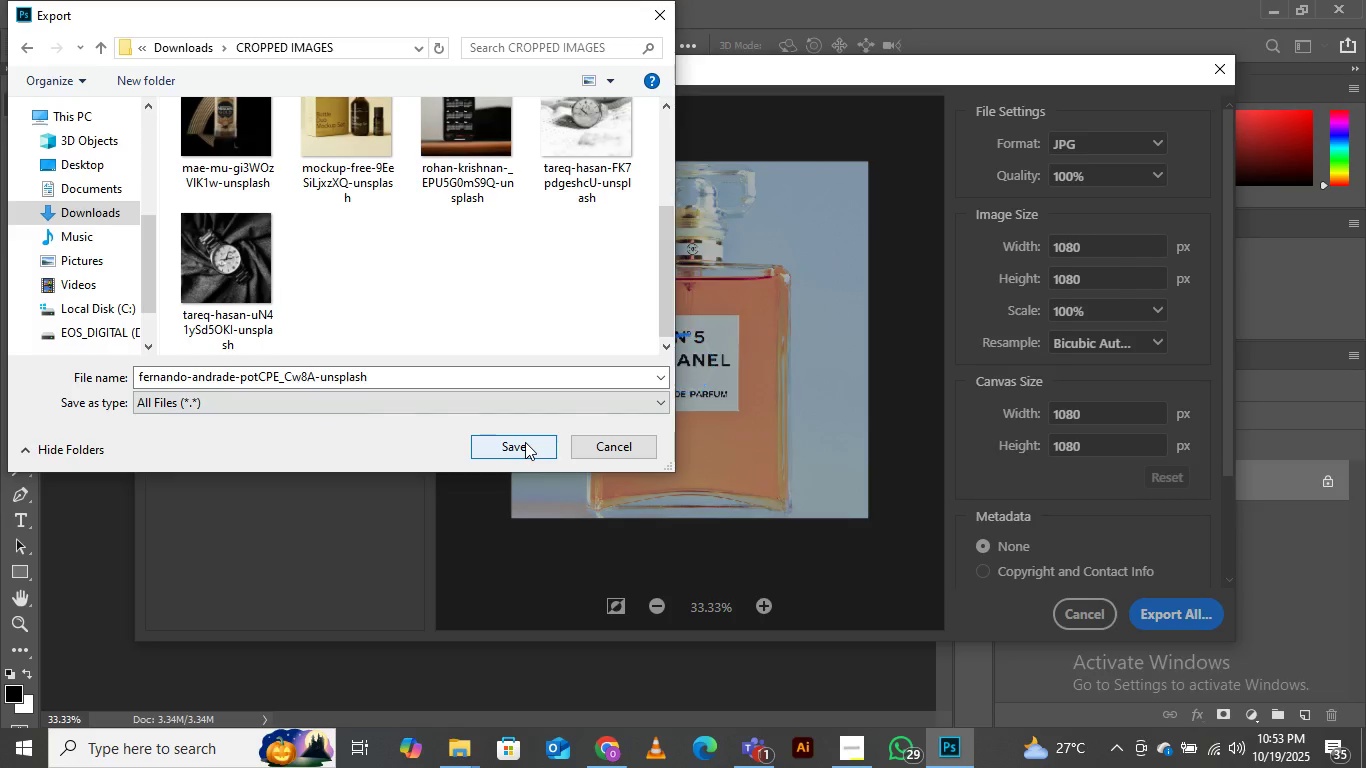 
left_click([525, 442])
 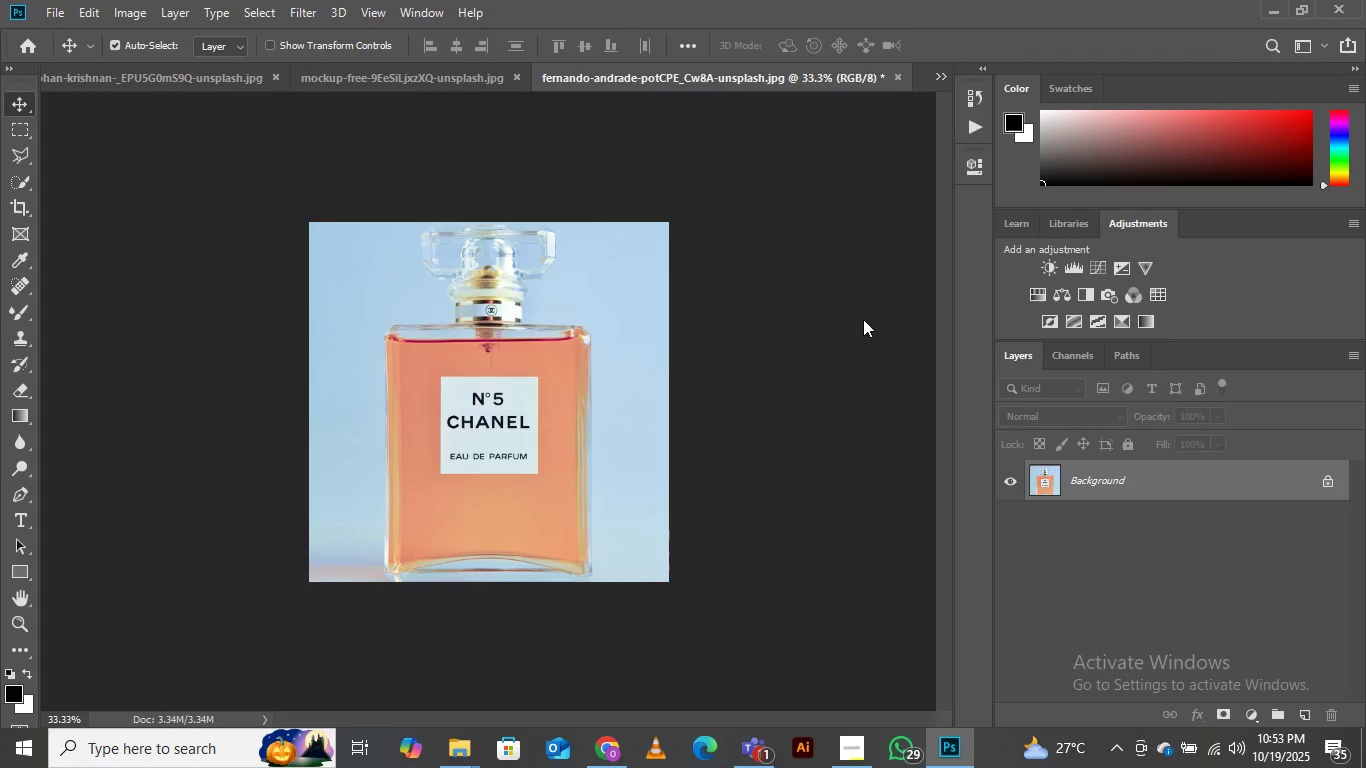 
left_click([935, 78])
 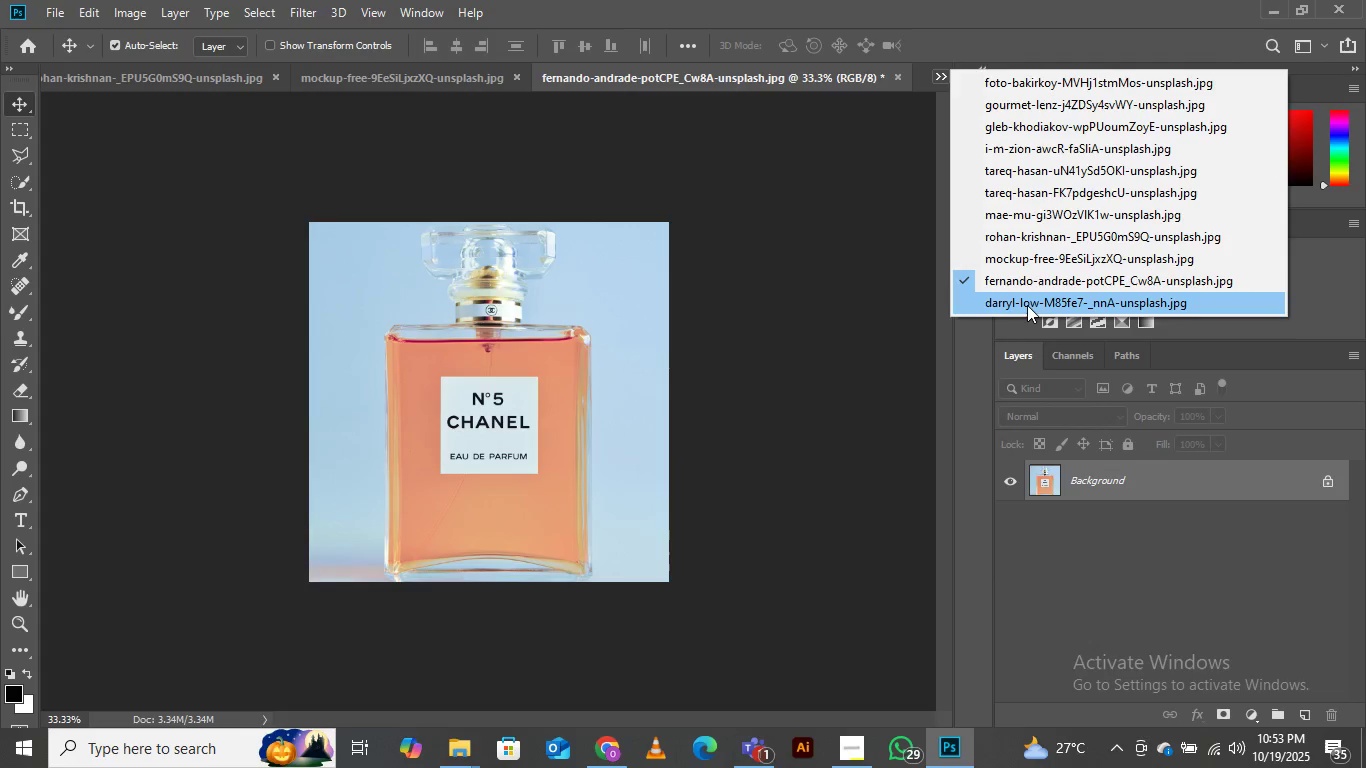 
left_click([1026, 305])
 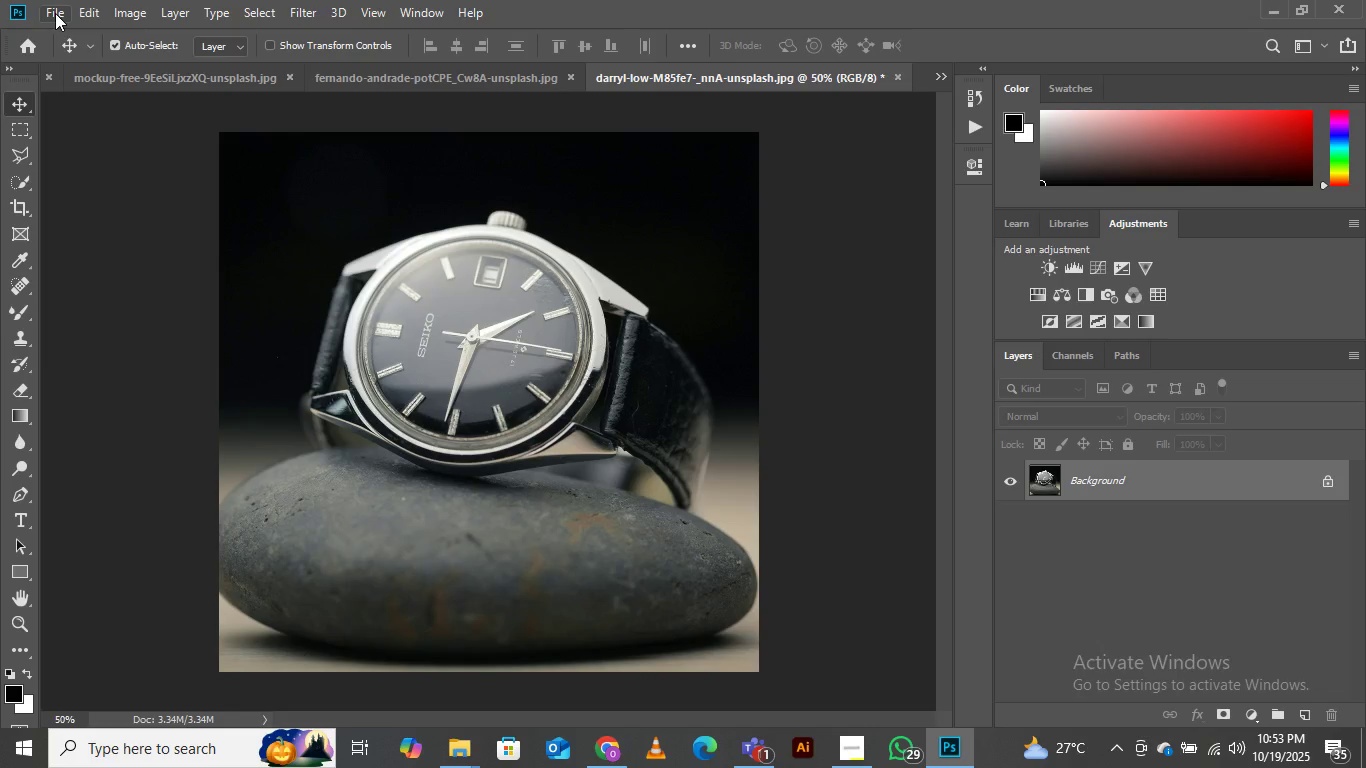 
wait(9.48)
 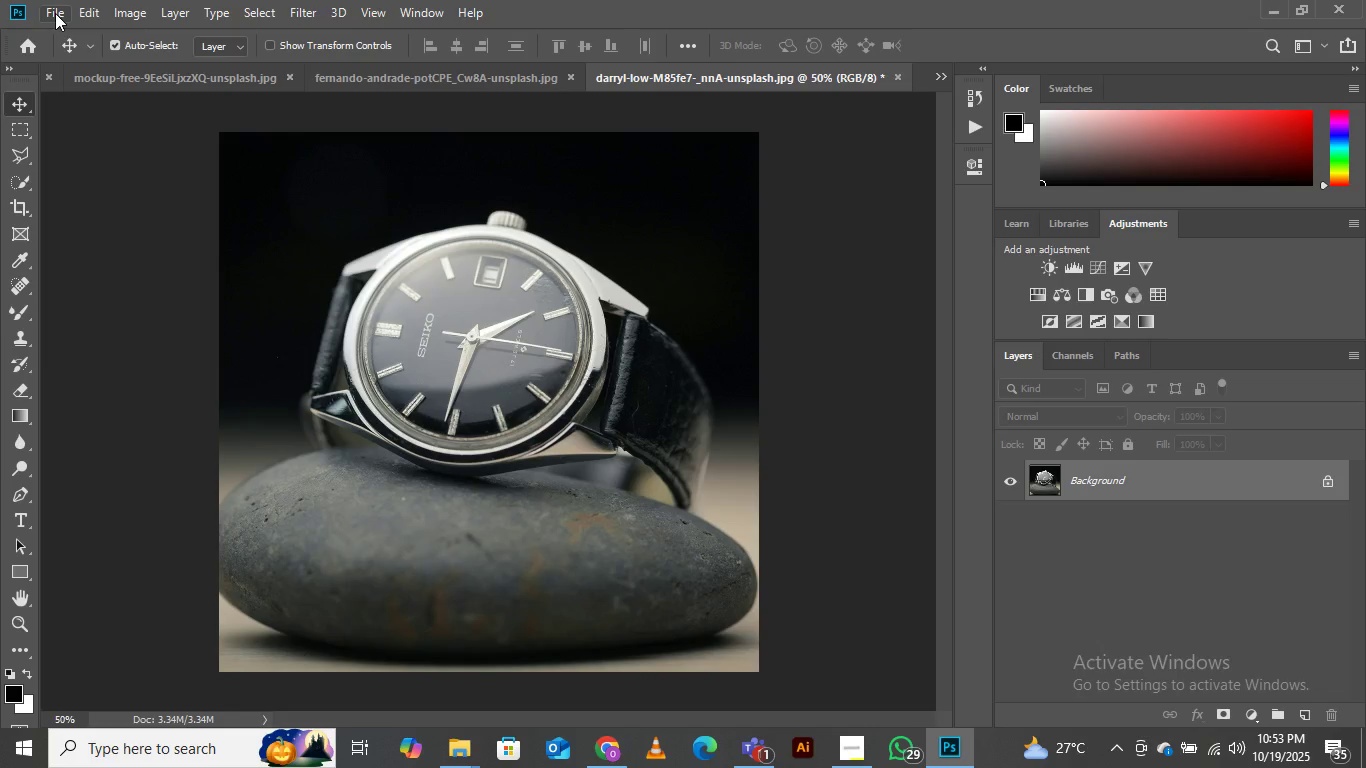 
left_click([938, 75])
 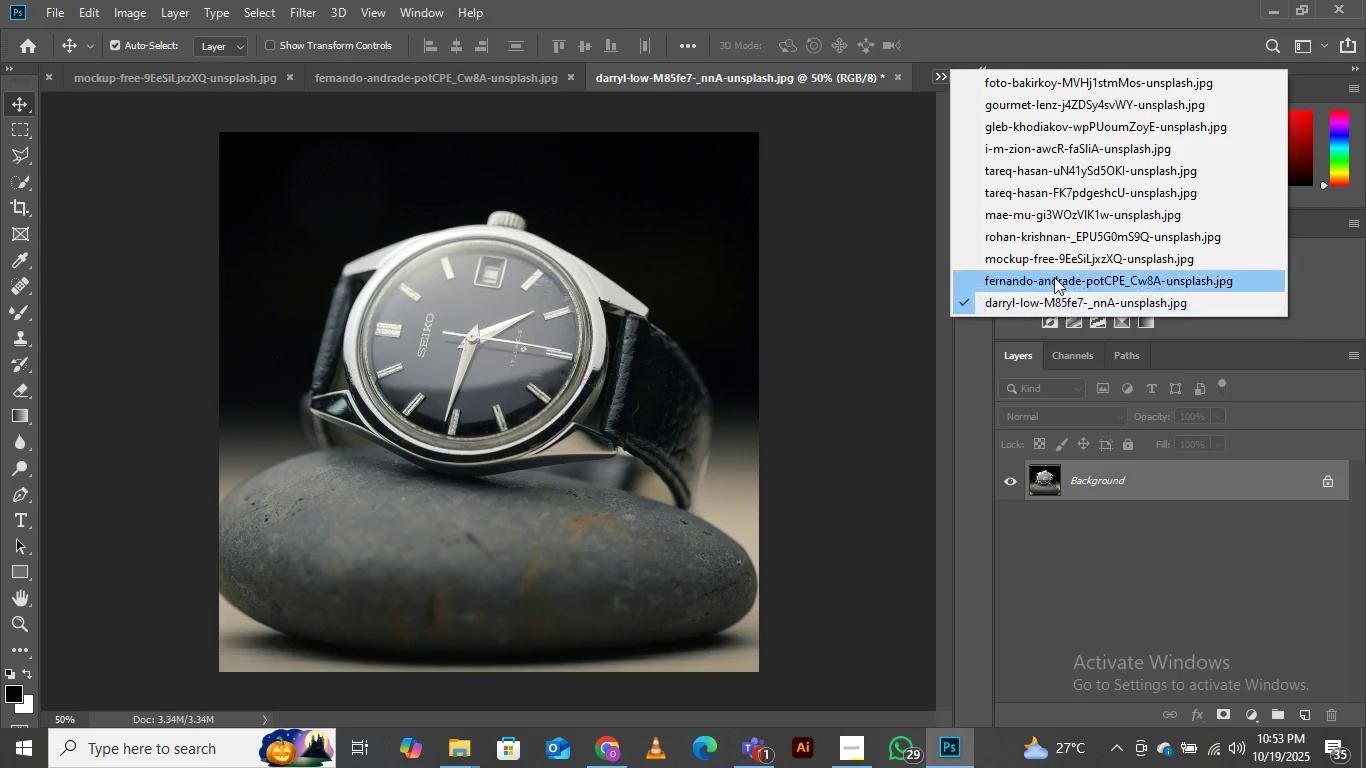 
wait(6.5)
 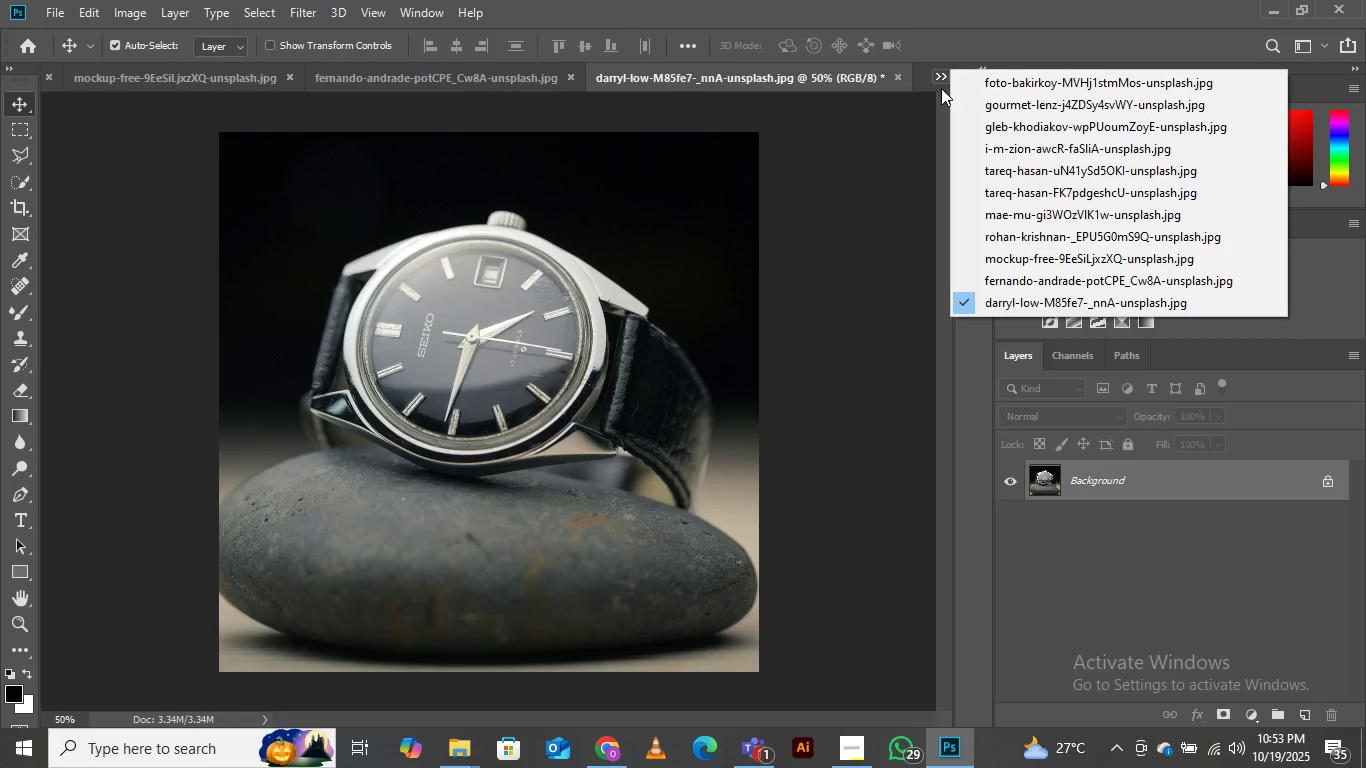 
left_click([826, 197])
 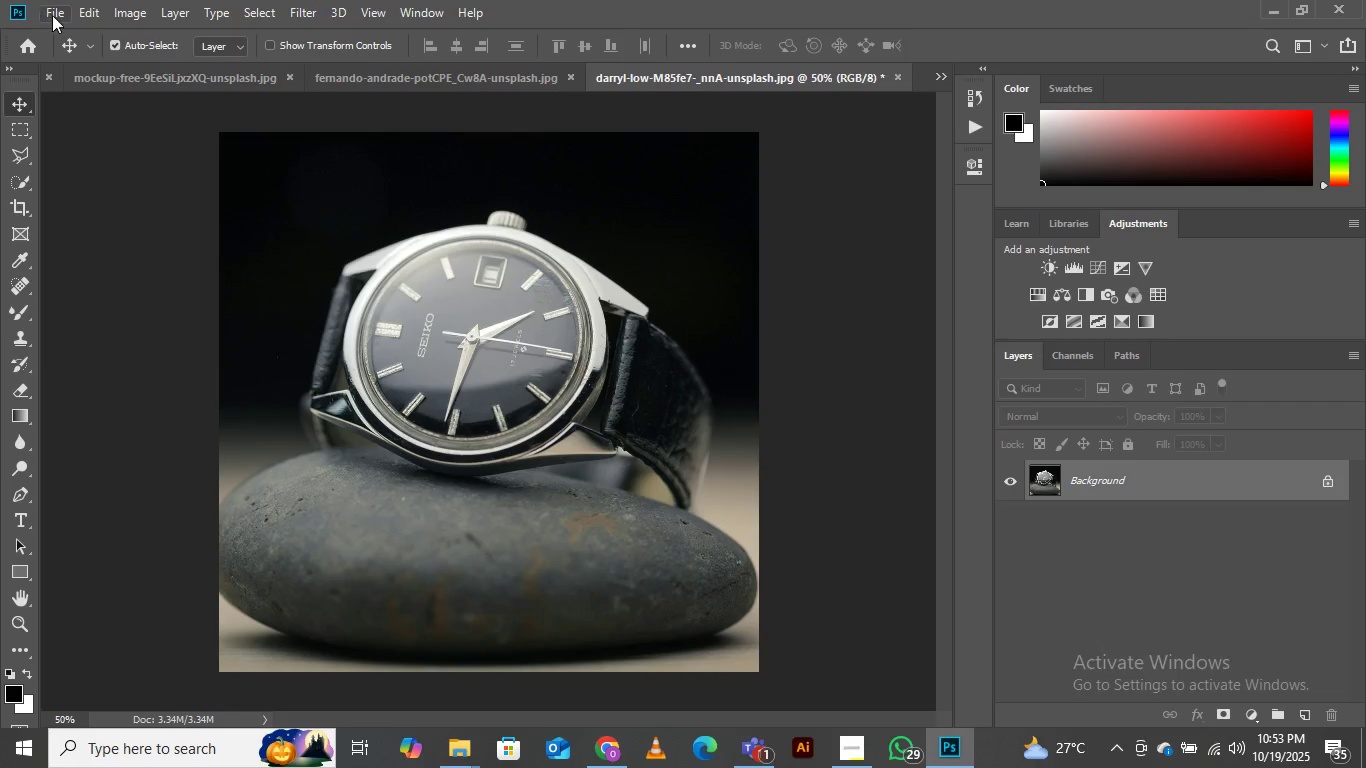 
left_click([54, 17])
 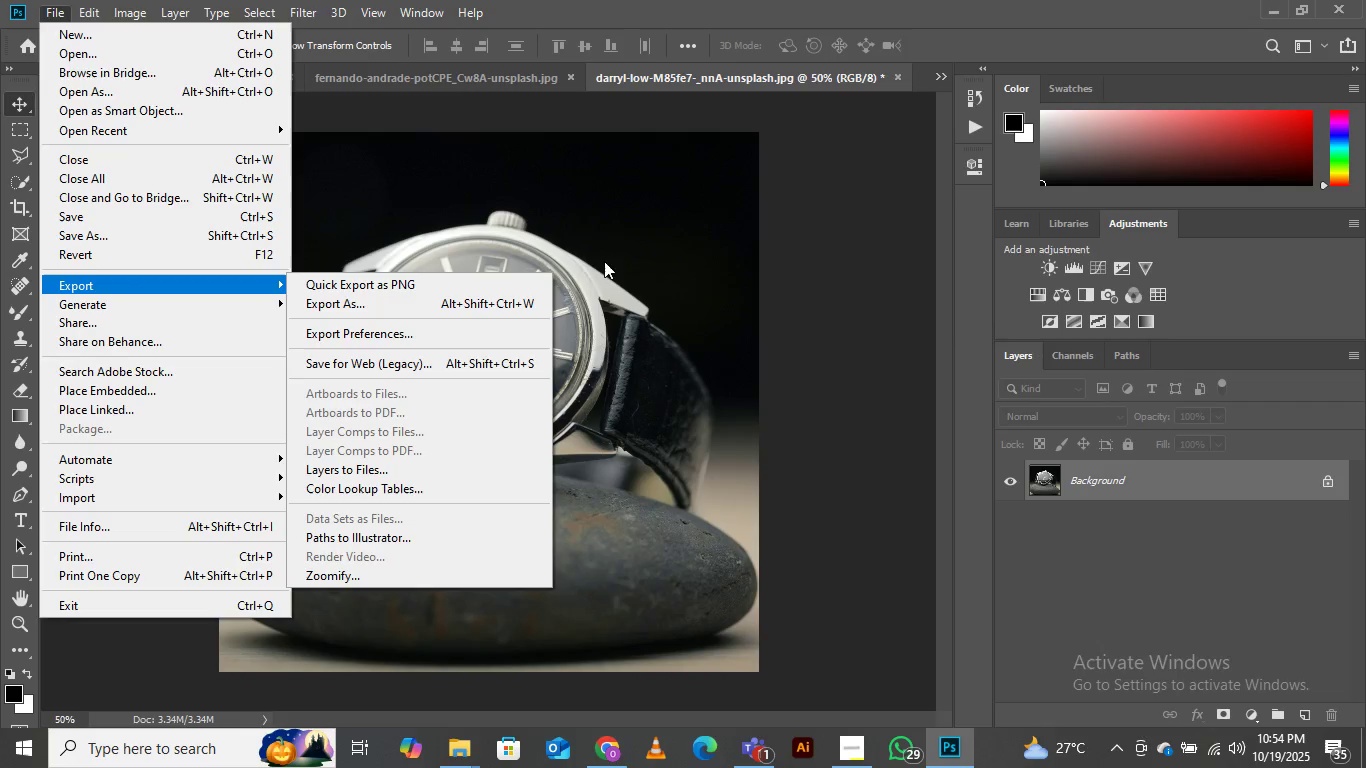 
left_click([788, 220])
 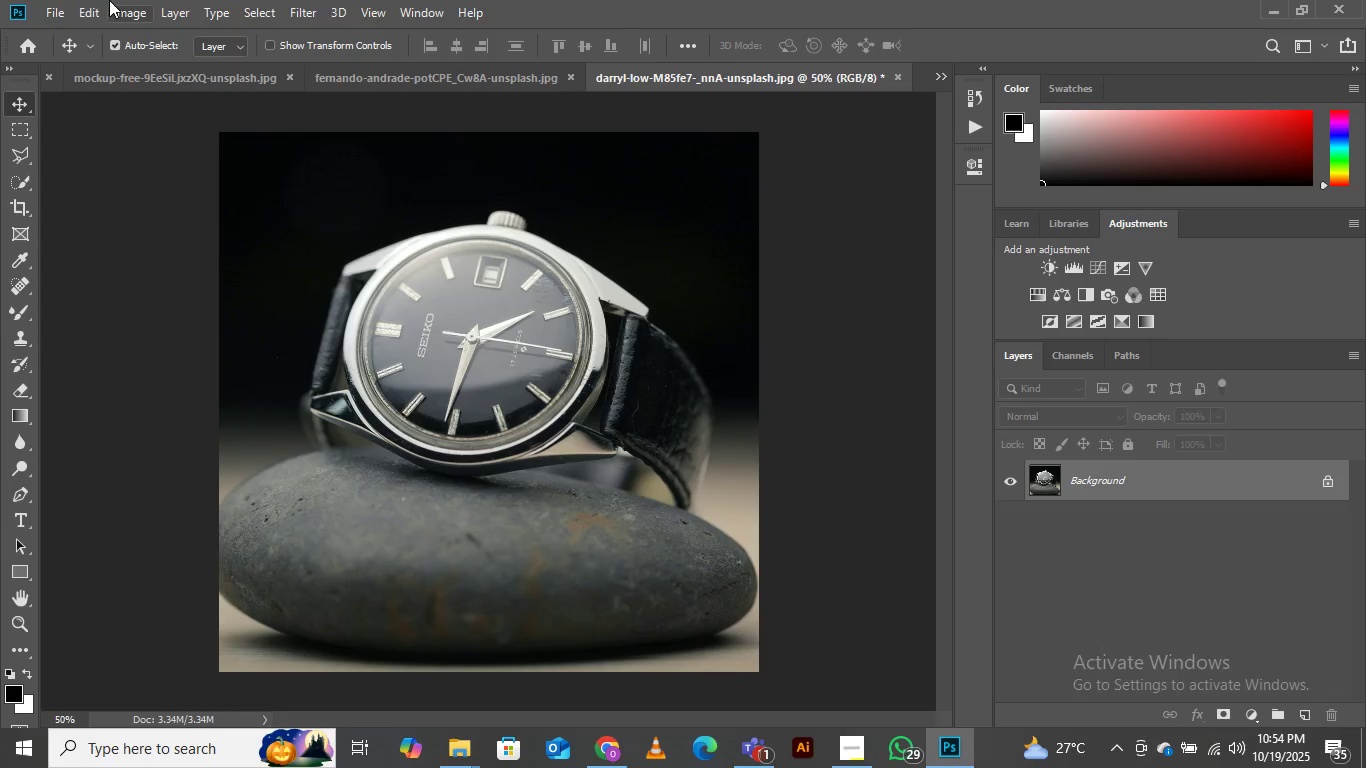 
wait(6.47)
 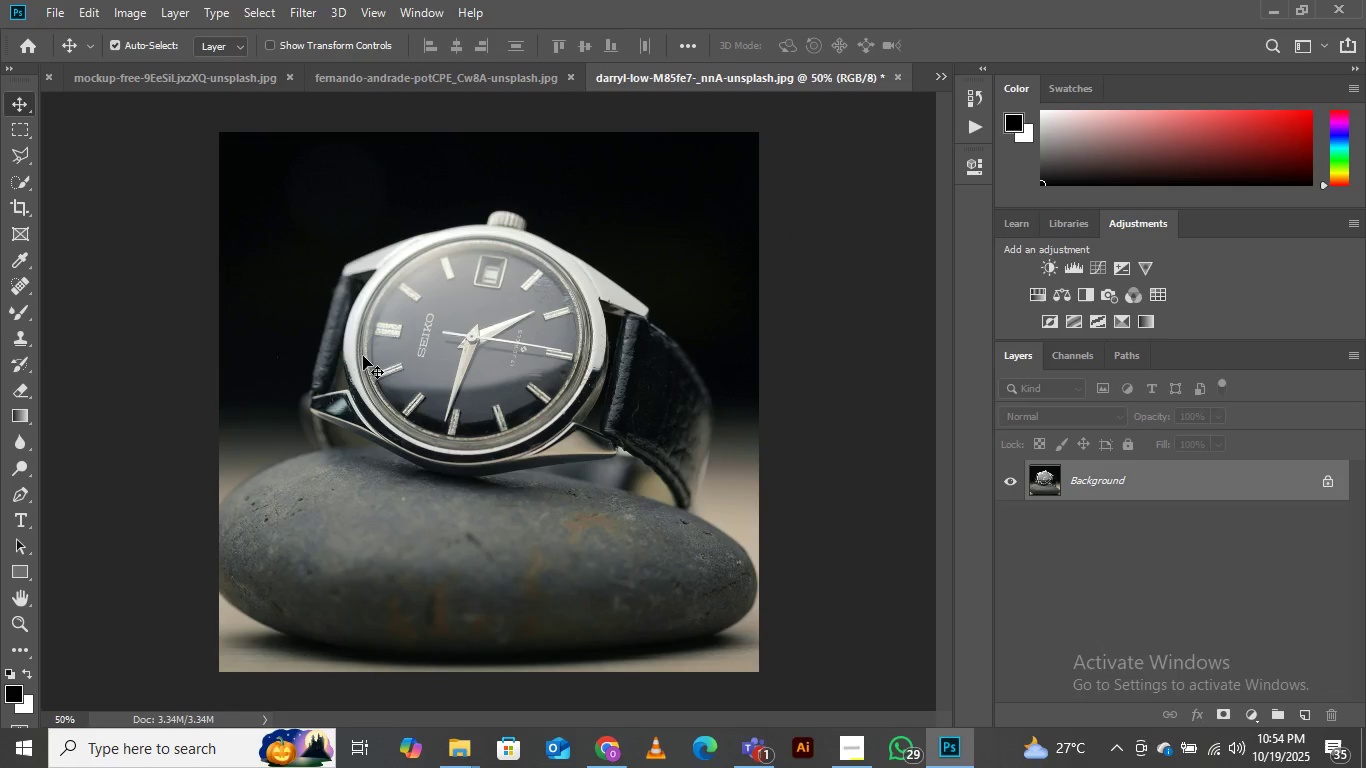 
left_click([48, 12])
 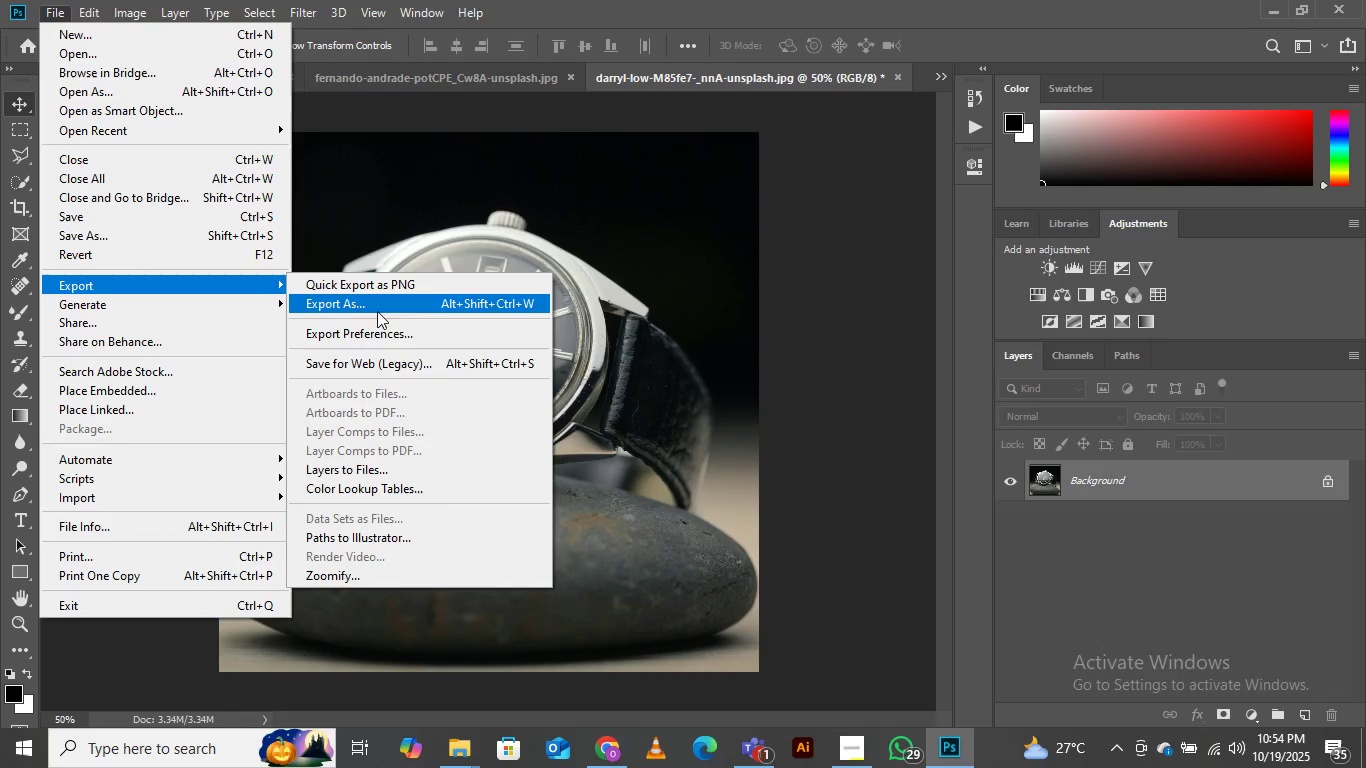 
wait(6.88)
 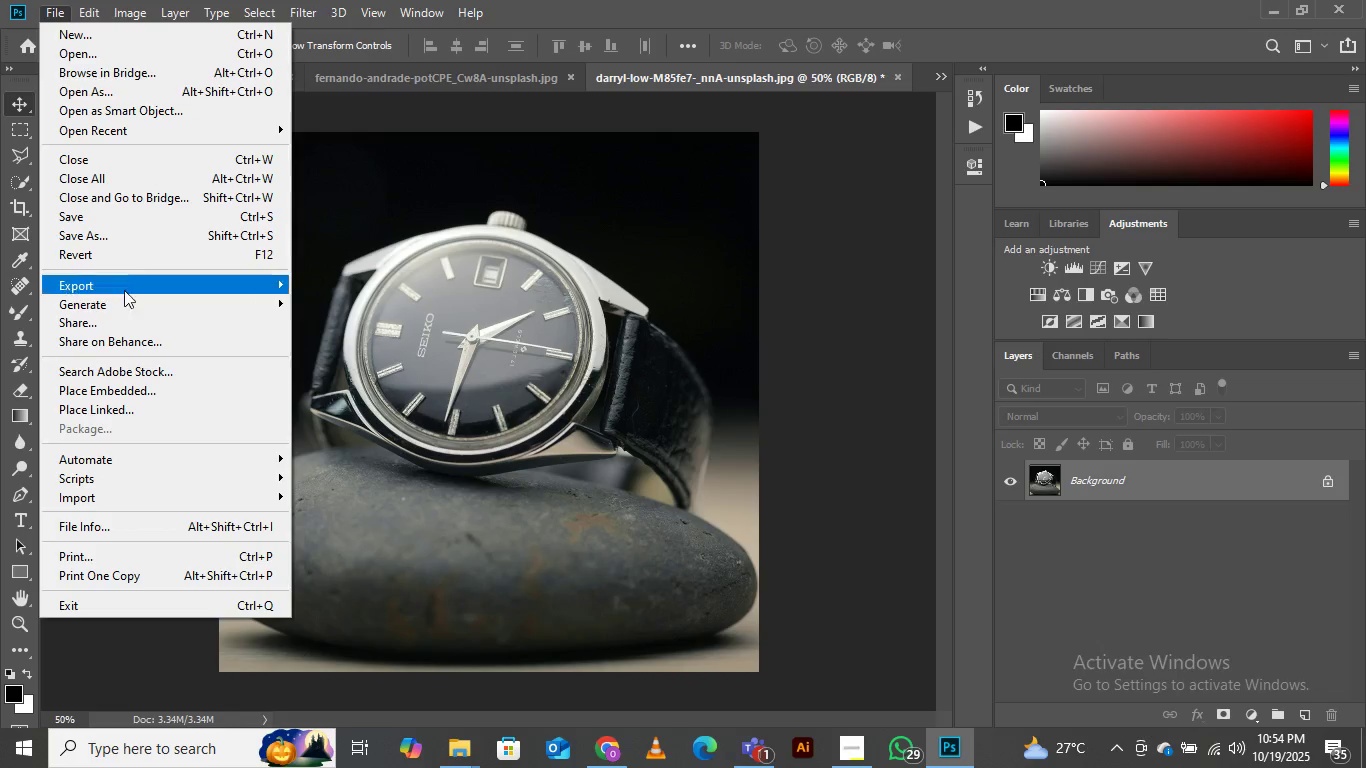 
left_click([365, 303])
 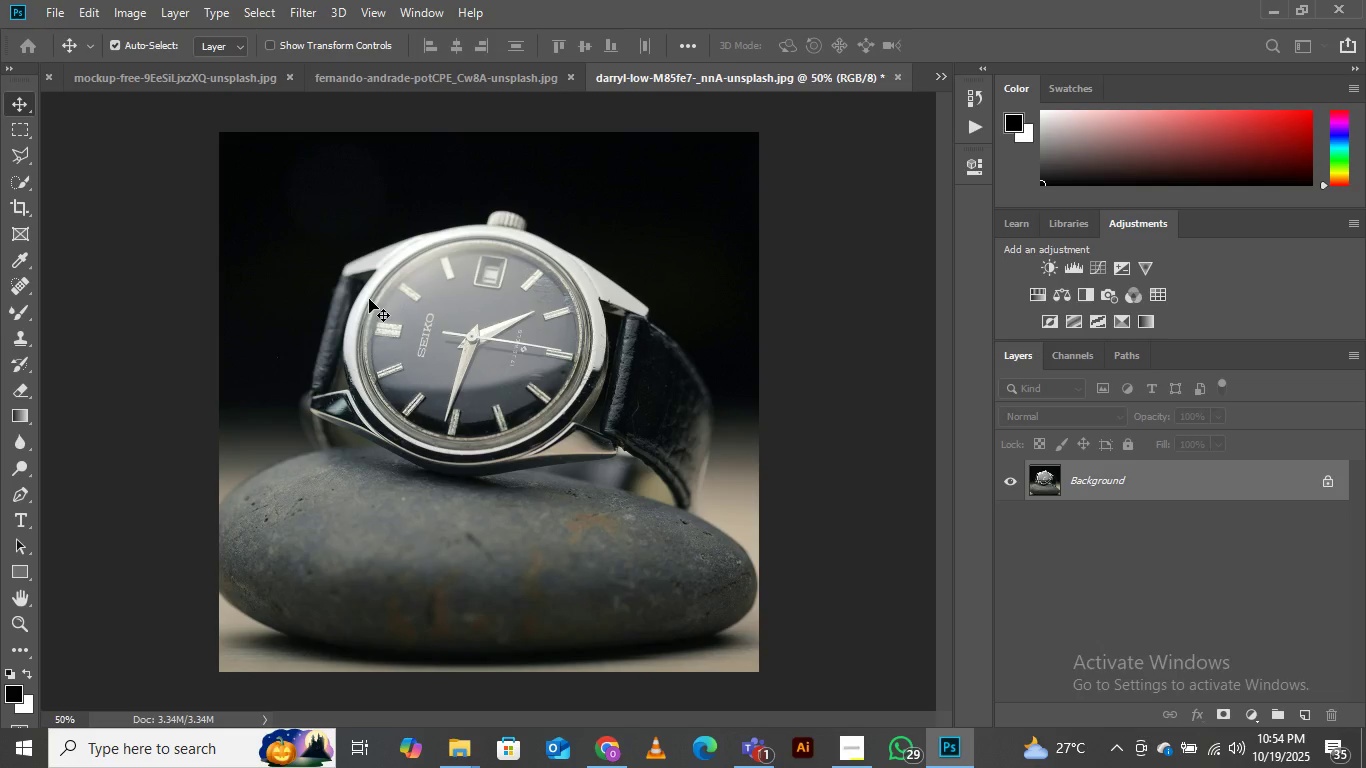 
wait(11.72)
 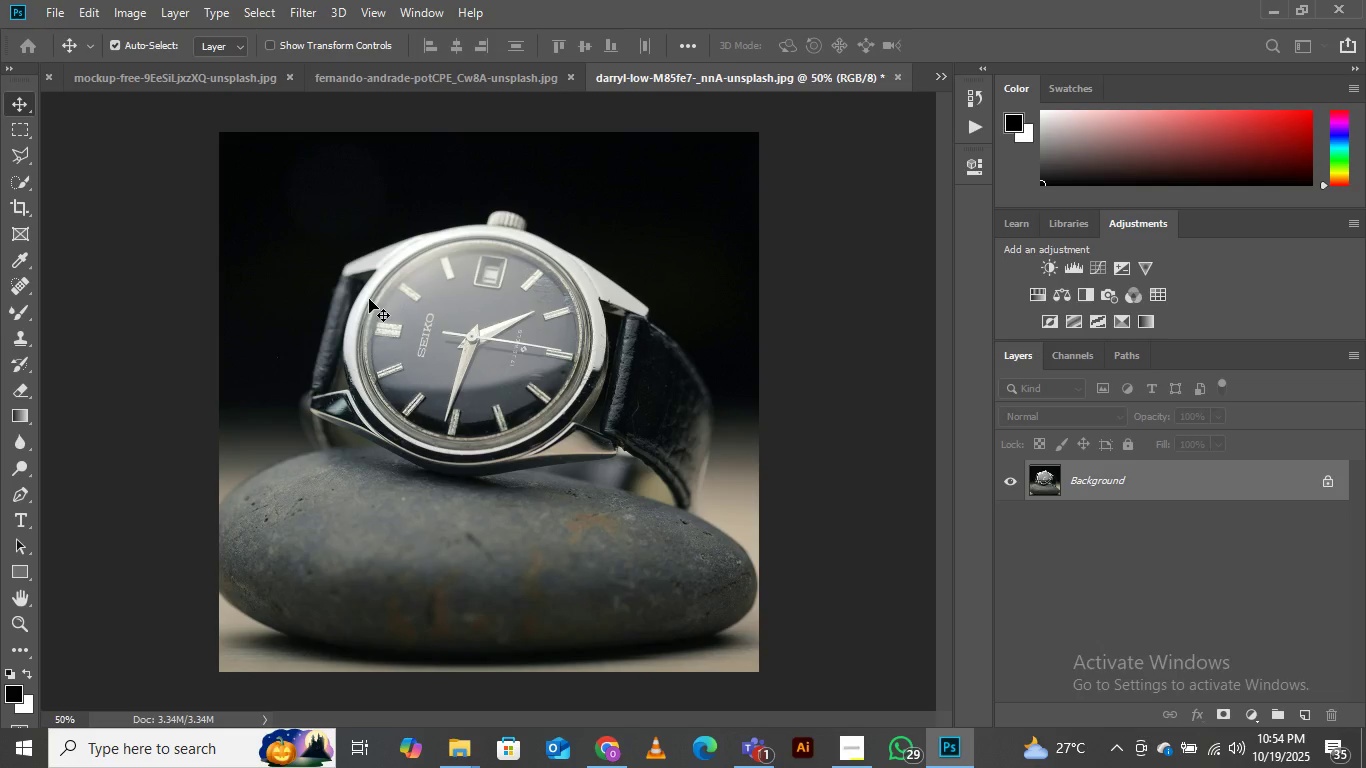 
left_click([1213, 55])
 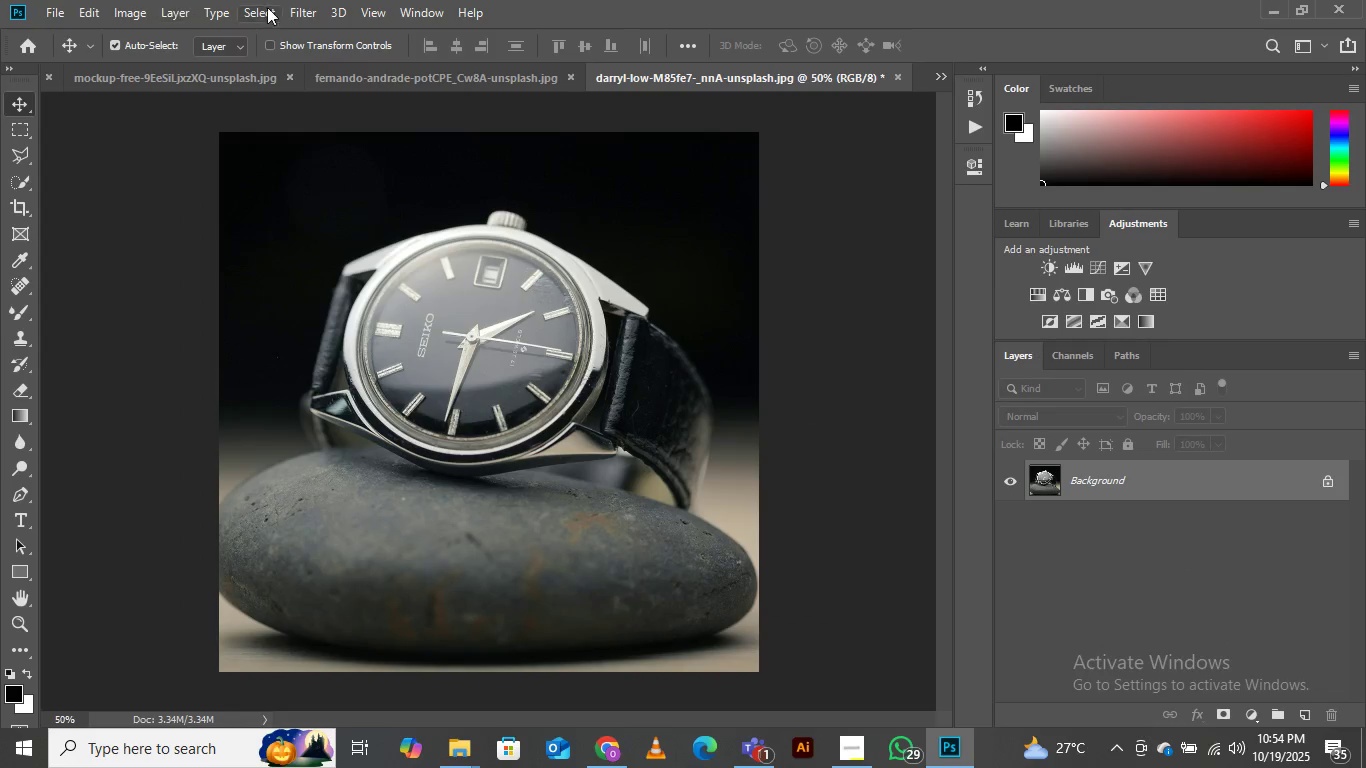 
left_click([306, 12])
 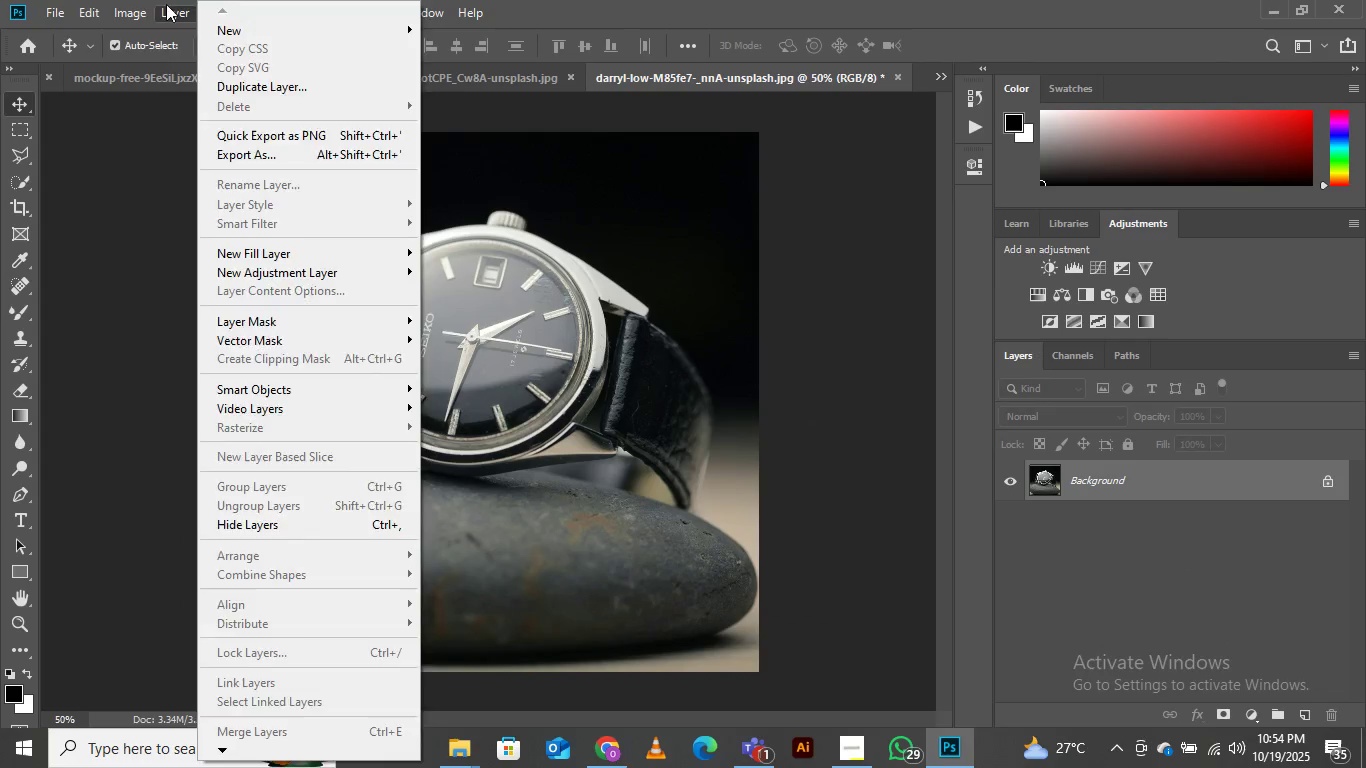 
mouse_move([72, 1])
 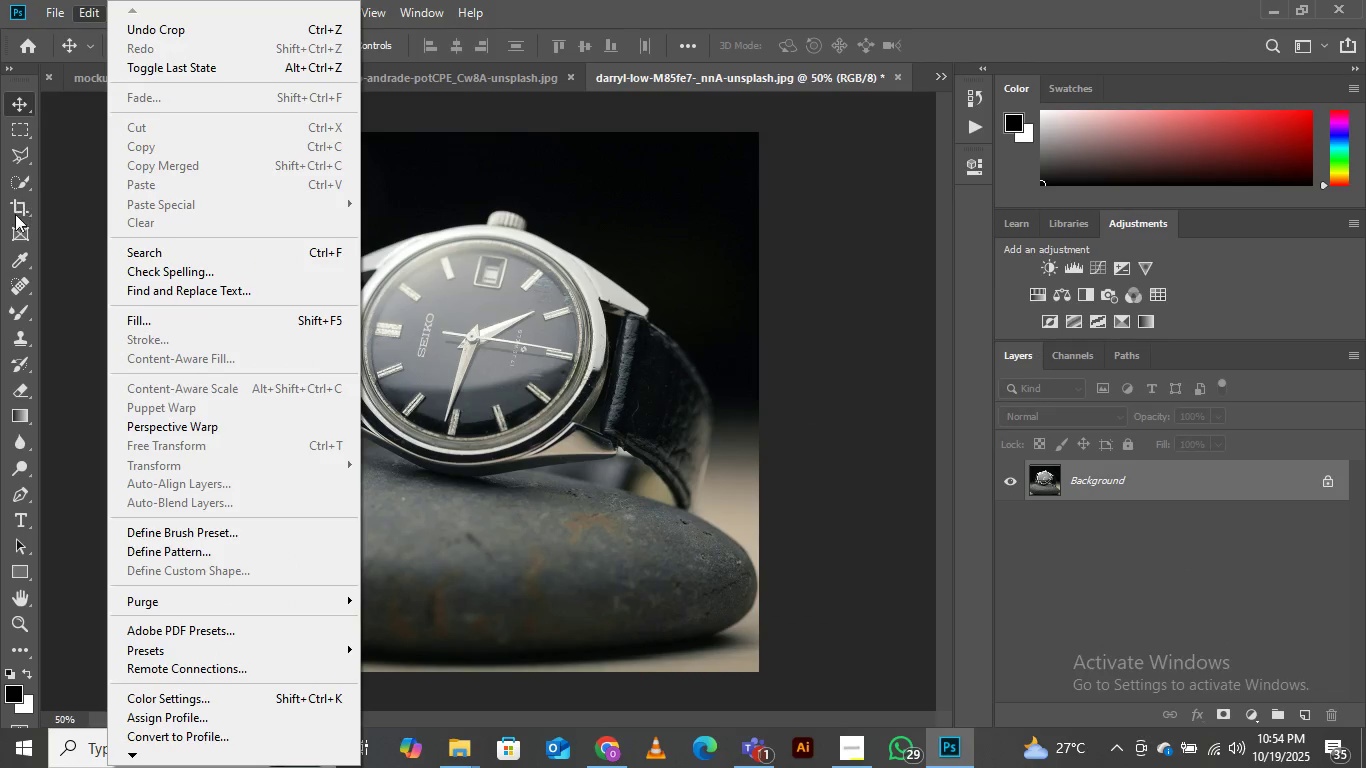 
left_click([8, 210])
 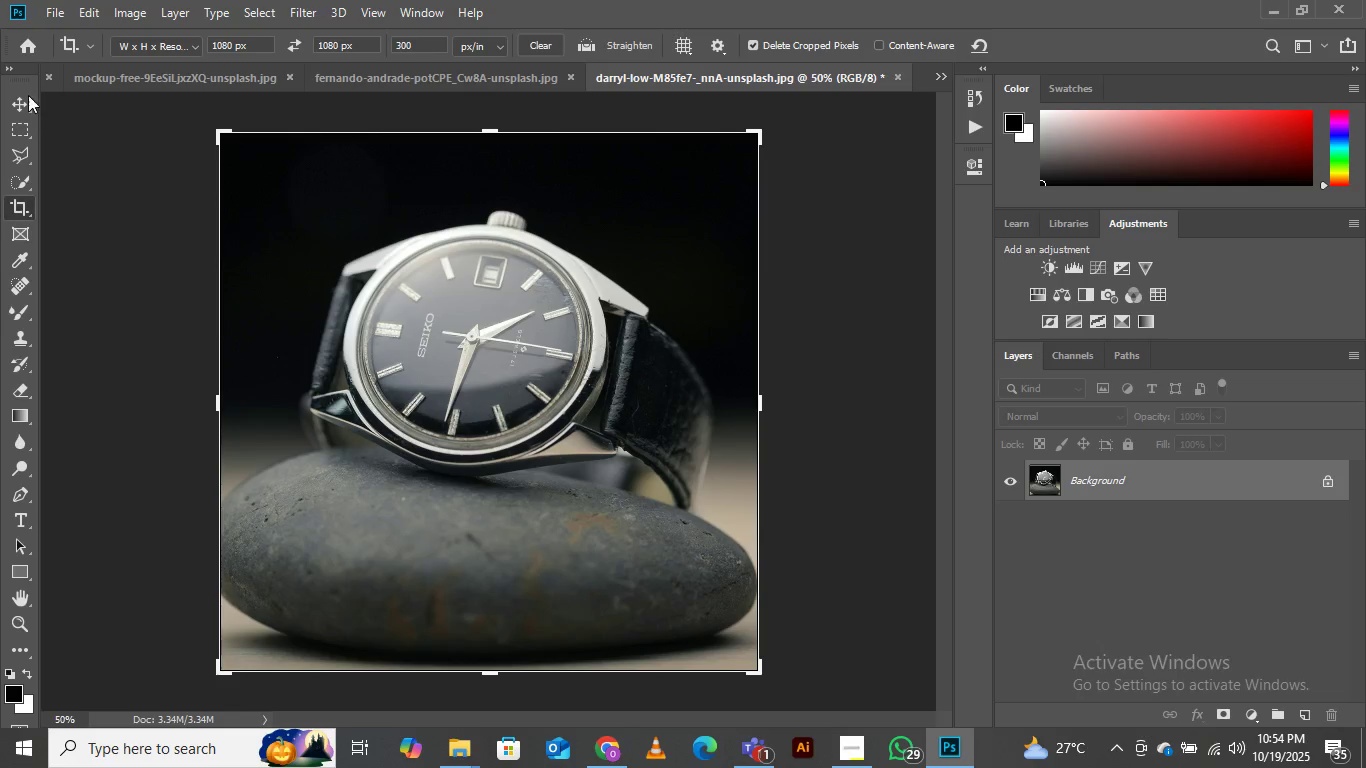 
left_click([16, 95])
 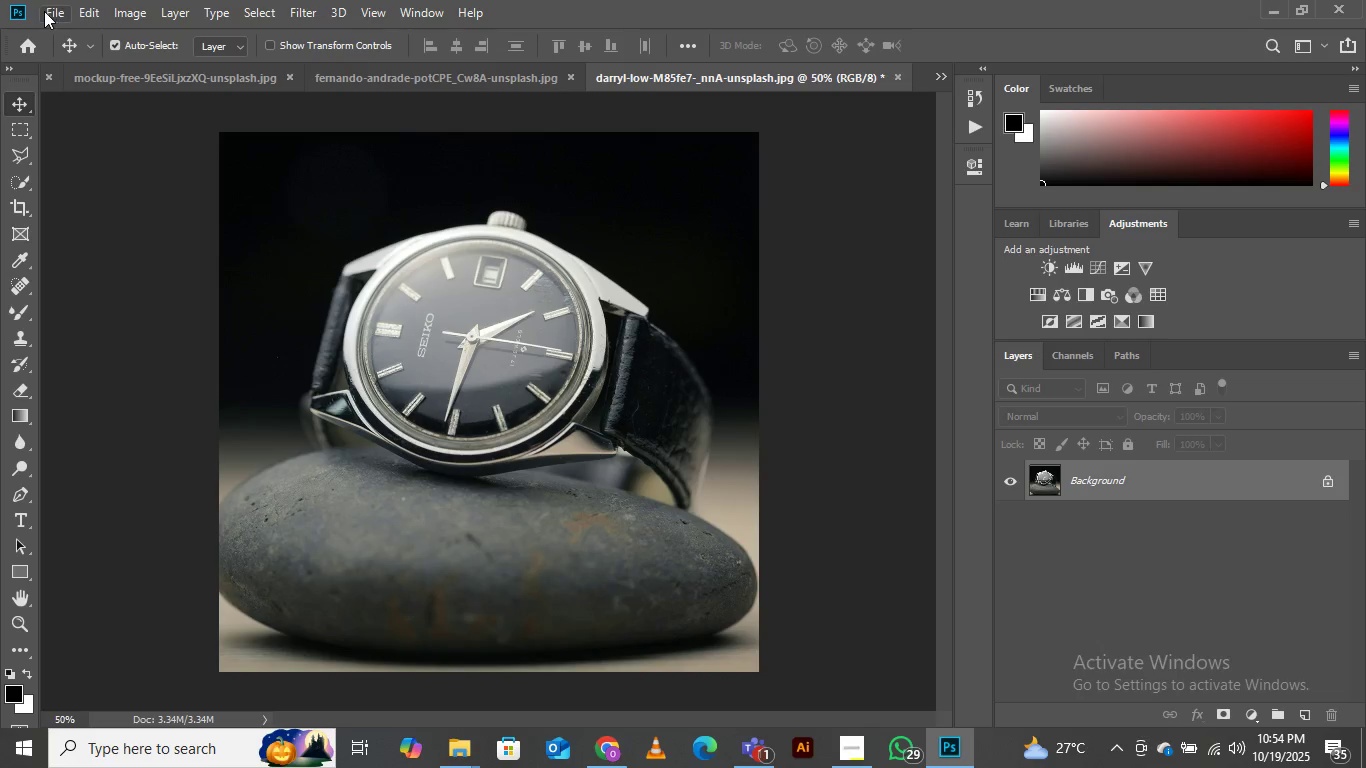 
left_click([45, 11])
 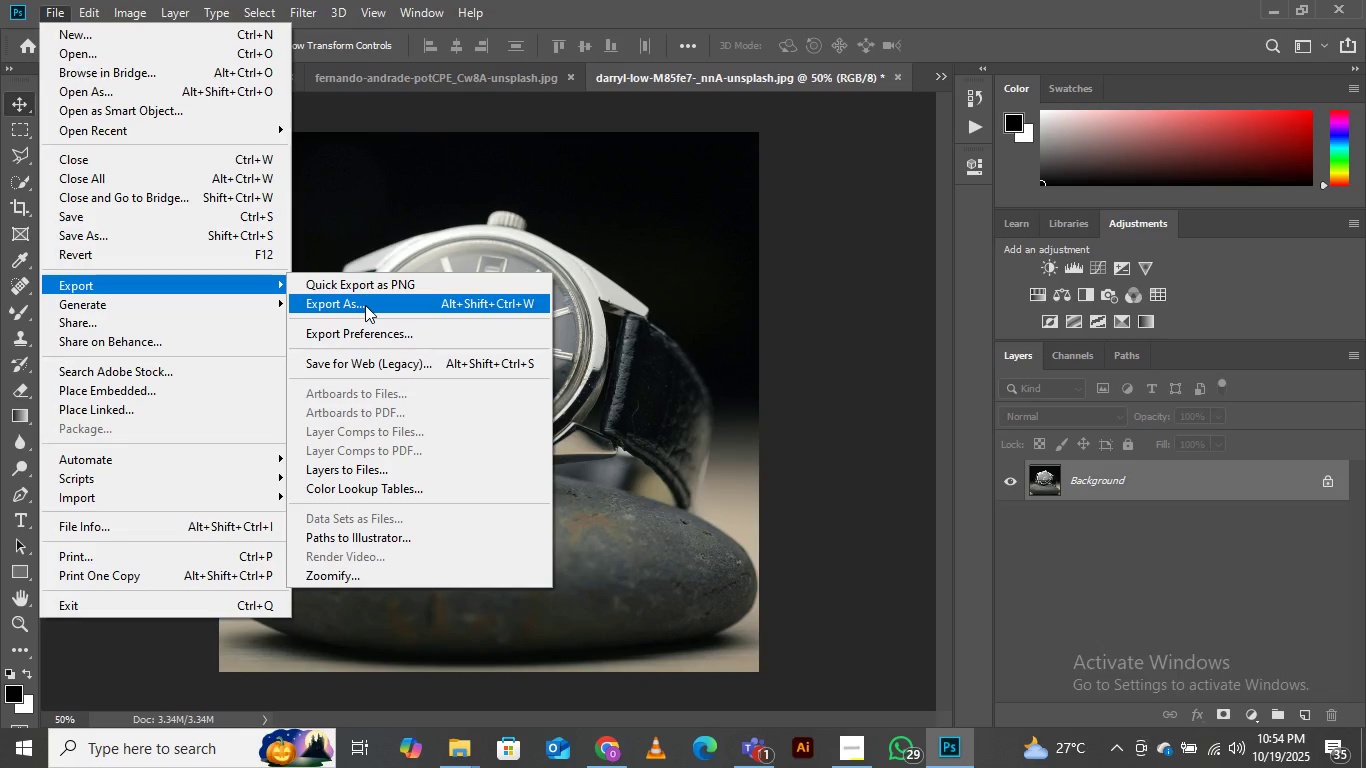 
left_click([365, 305])
 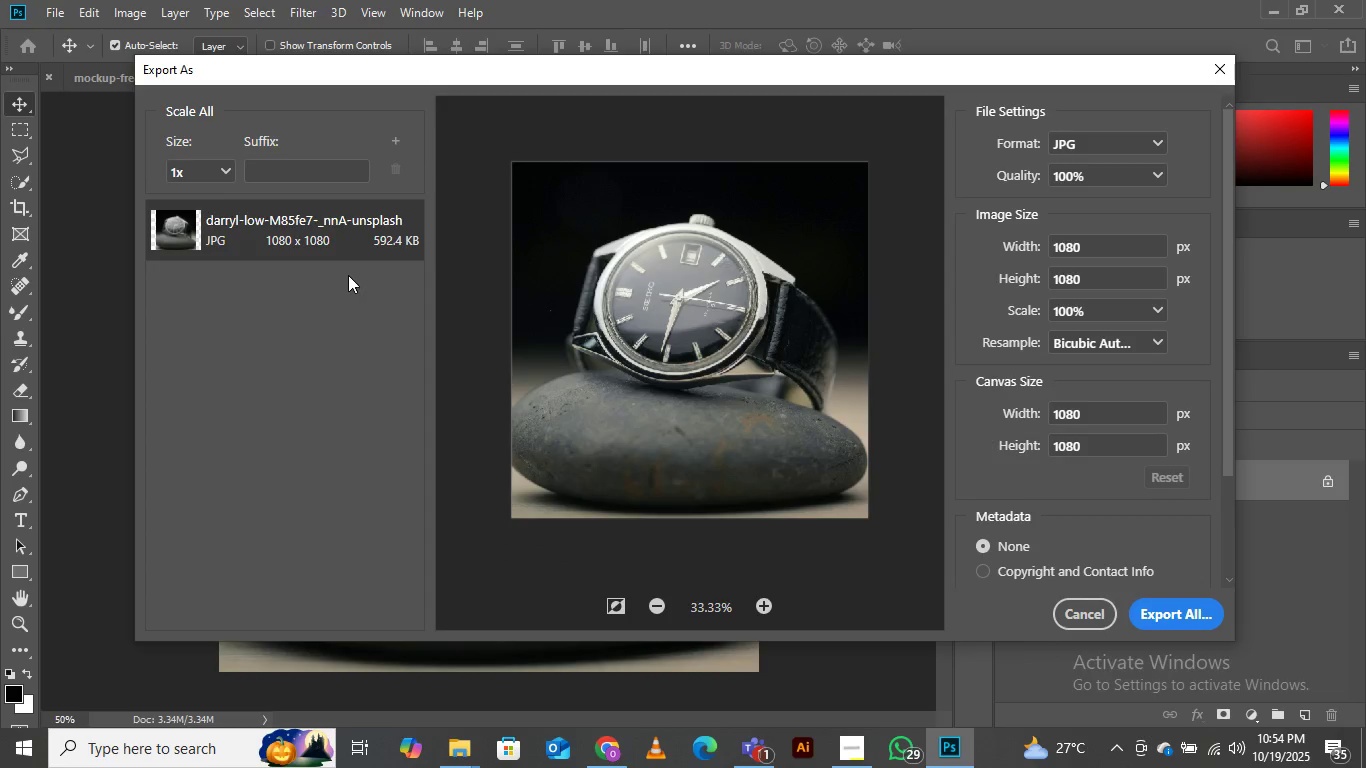 
wait(11.09)
 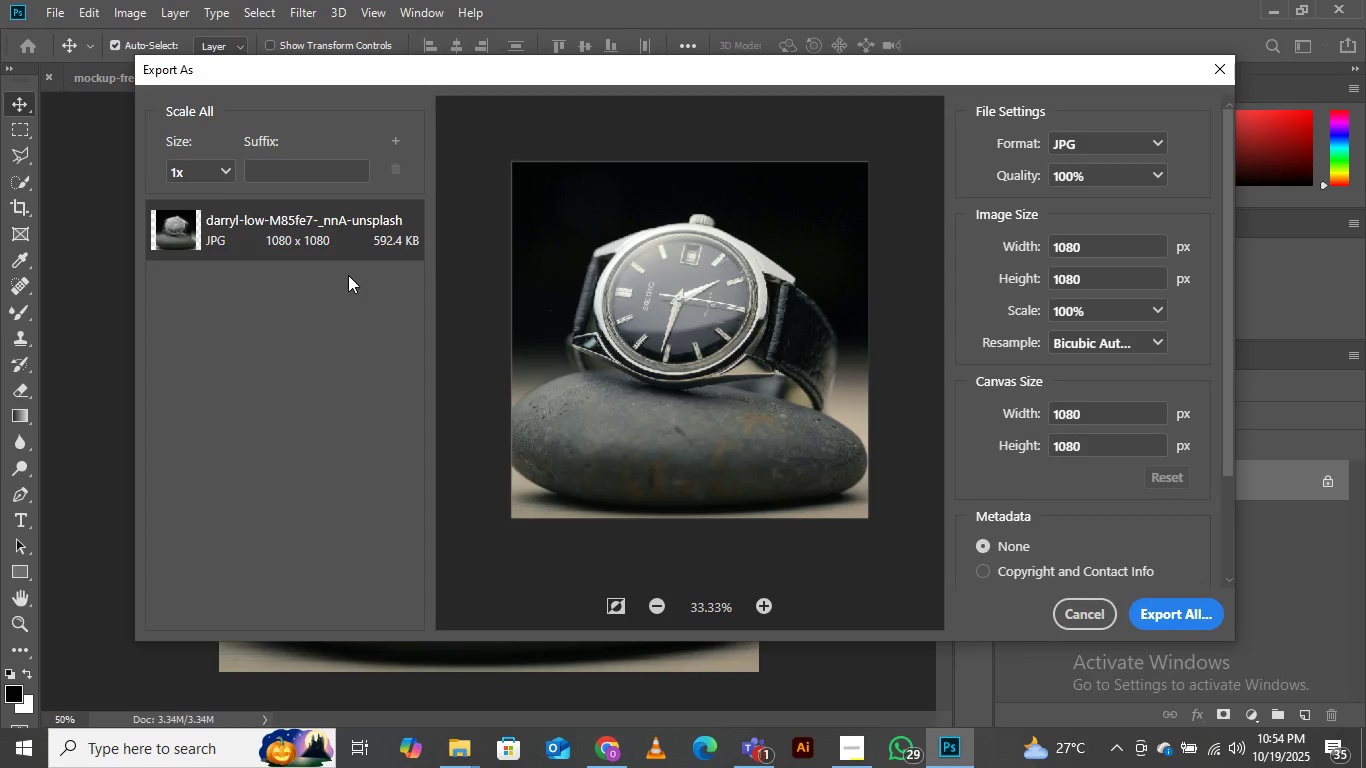 
mouse_move([1039, 328])
 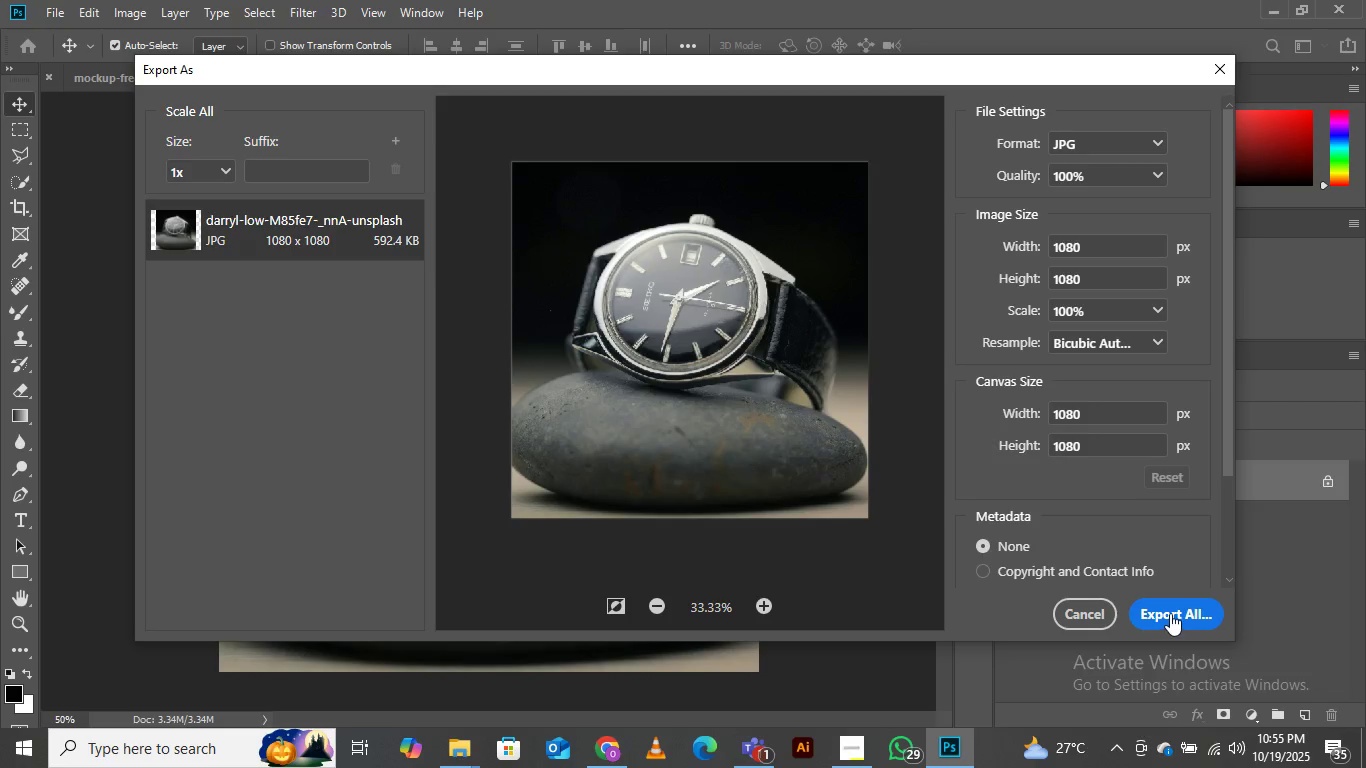 
wait(6.42)
 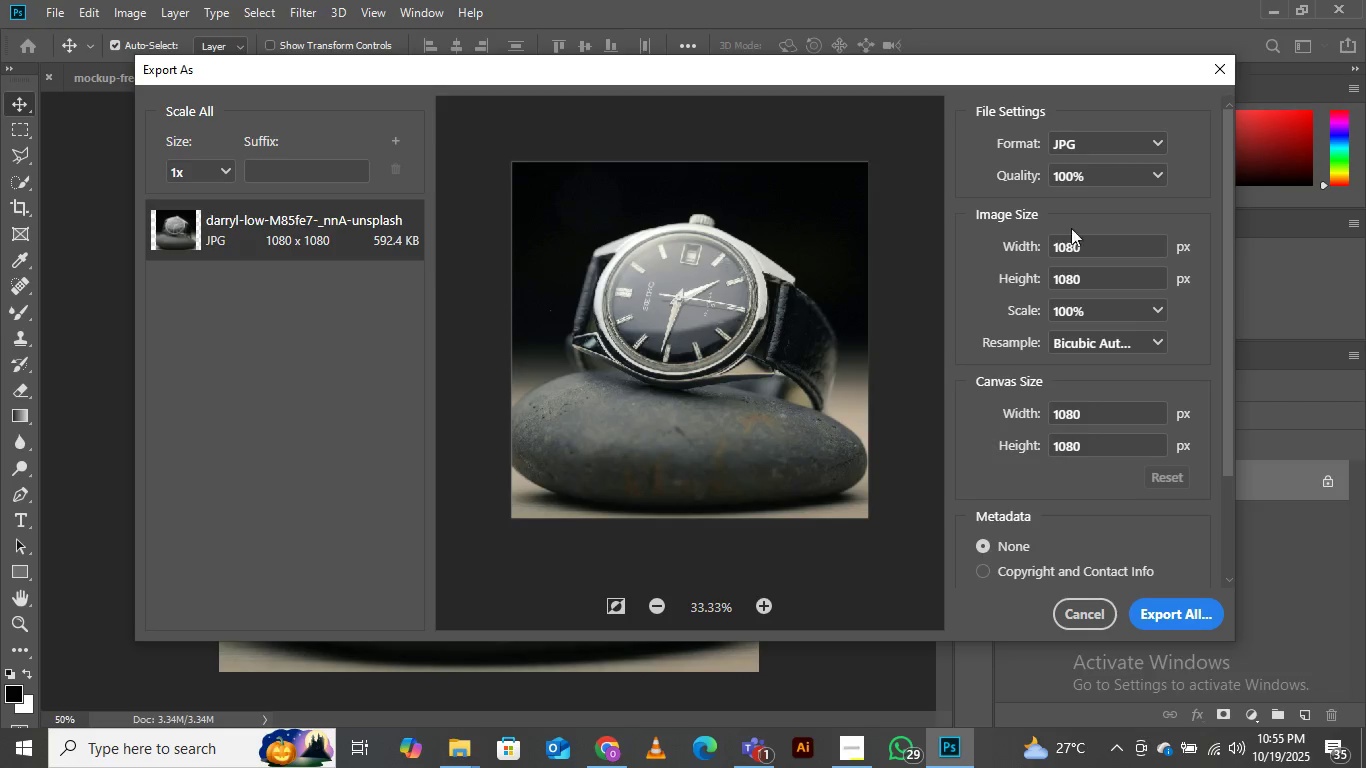 
left_click([1170, 611])
 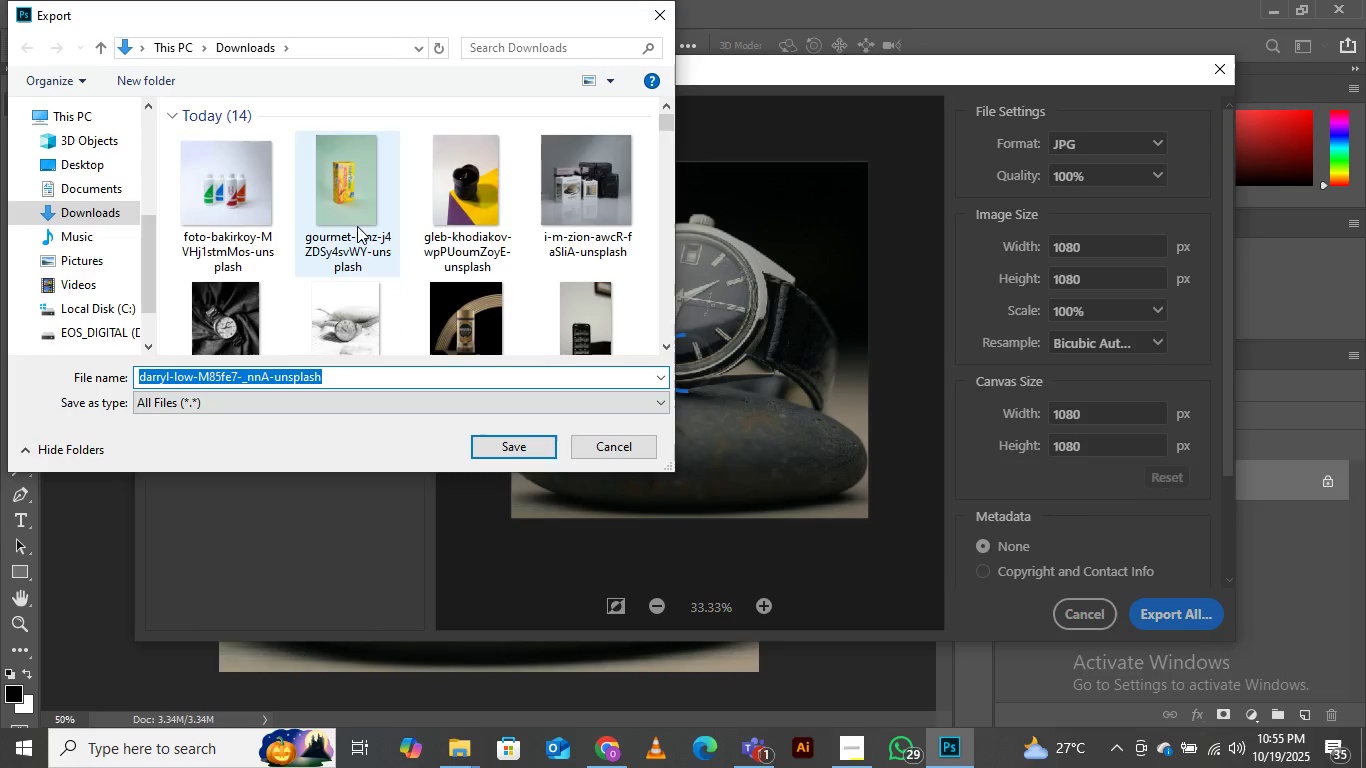 
scroll: coordinate [294, 211], scroll_direction: down, amount: 3.0
 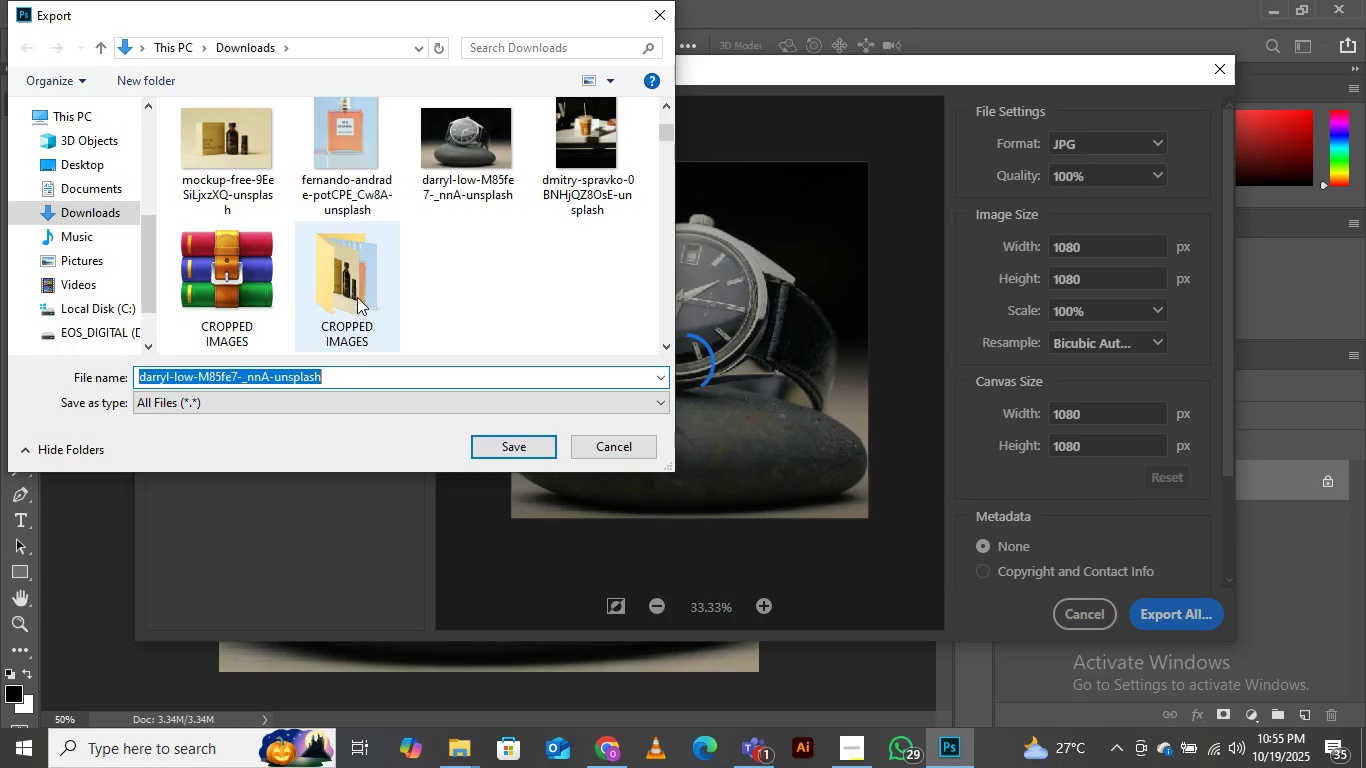 
double_click([353, 289])
 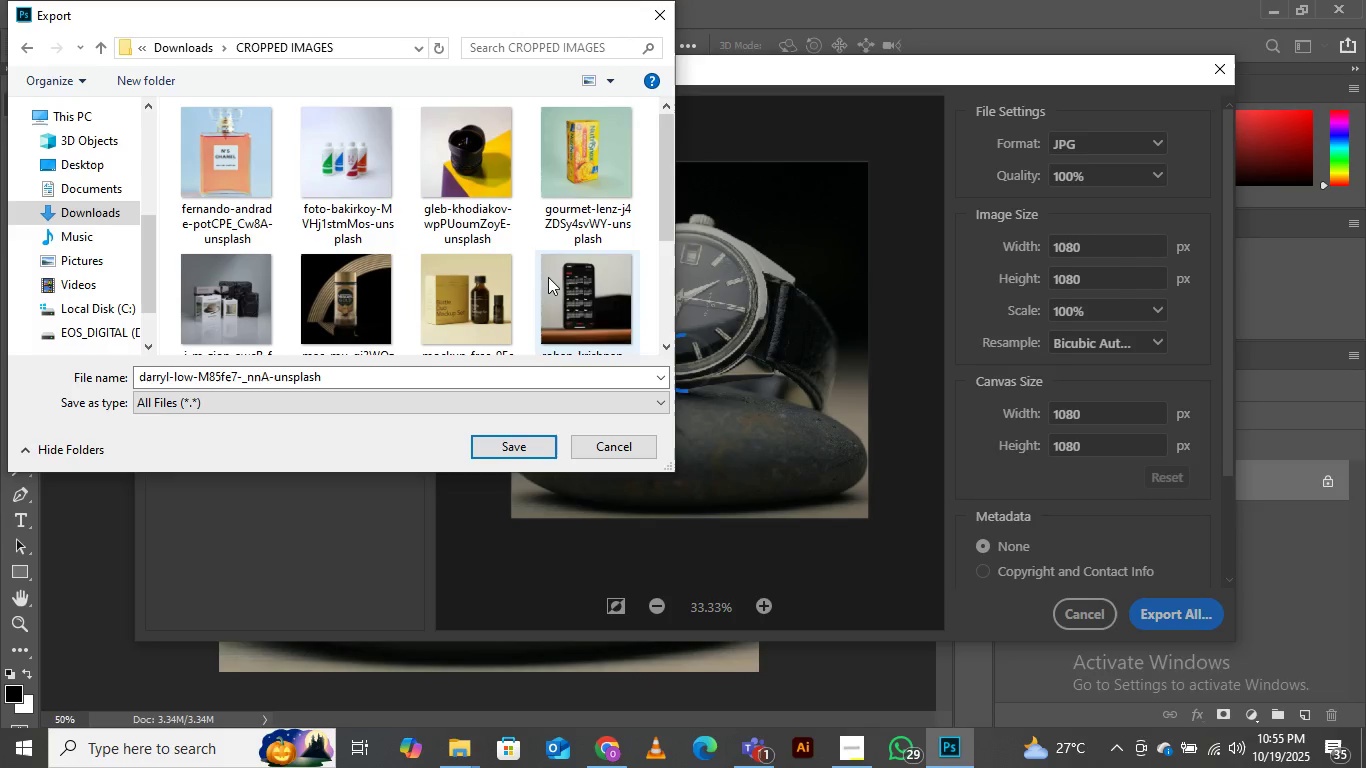 
scroll: coordinate [554, 192], scroll_direction: down, amount: 3.0
 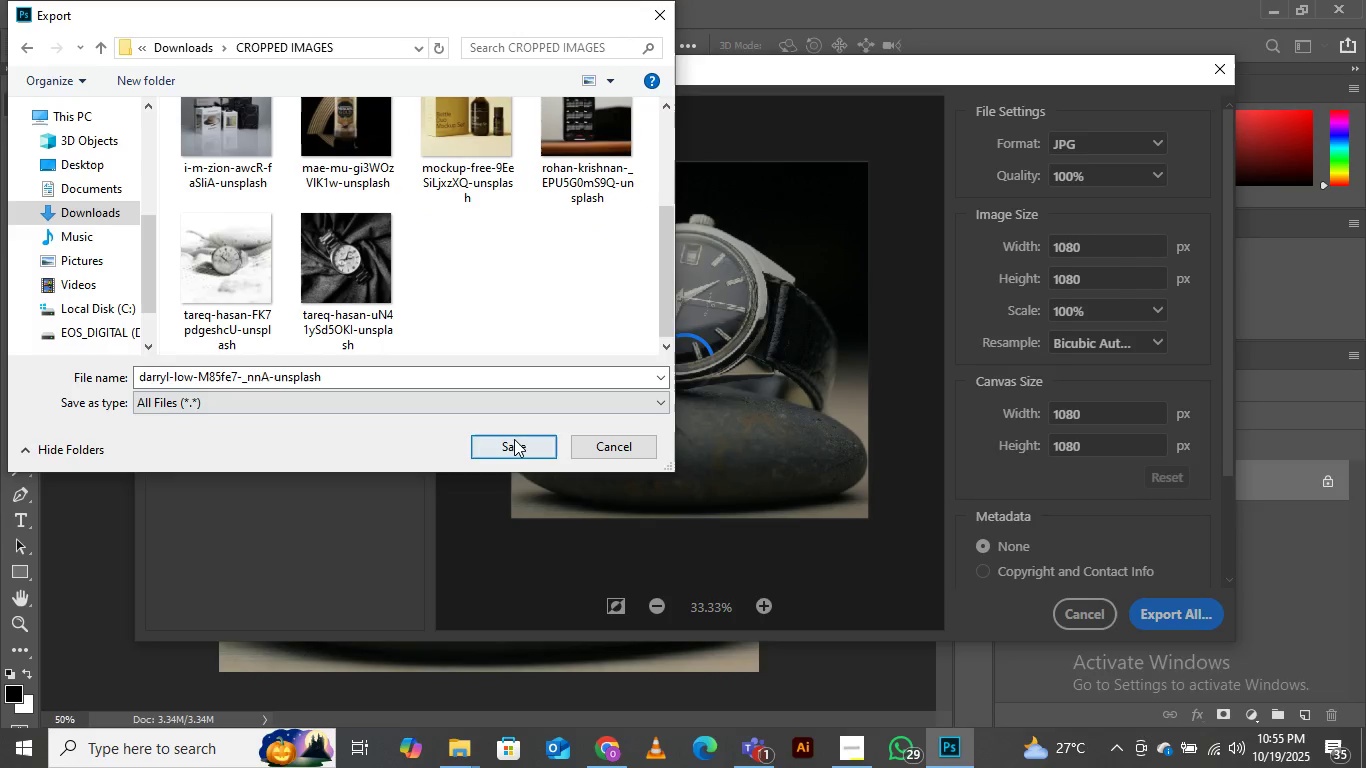 
left_click([516, 439])
 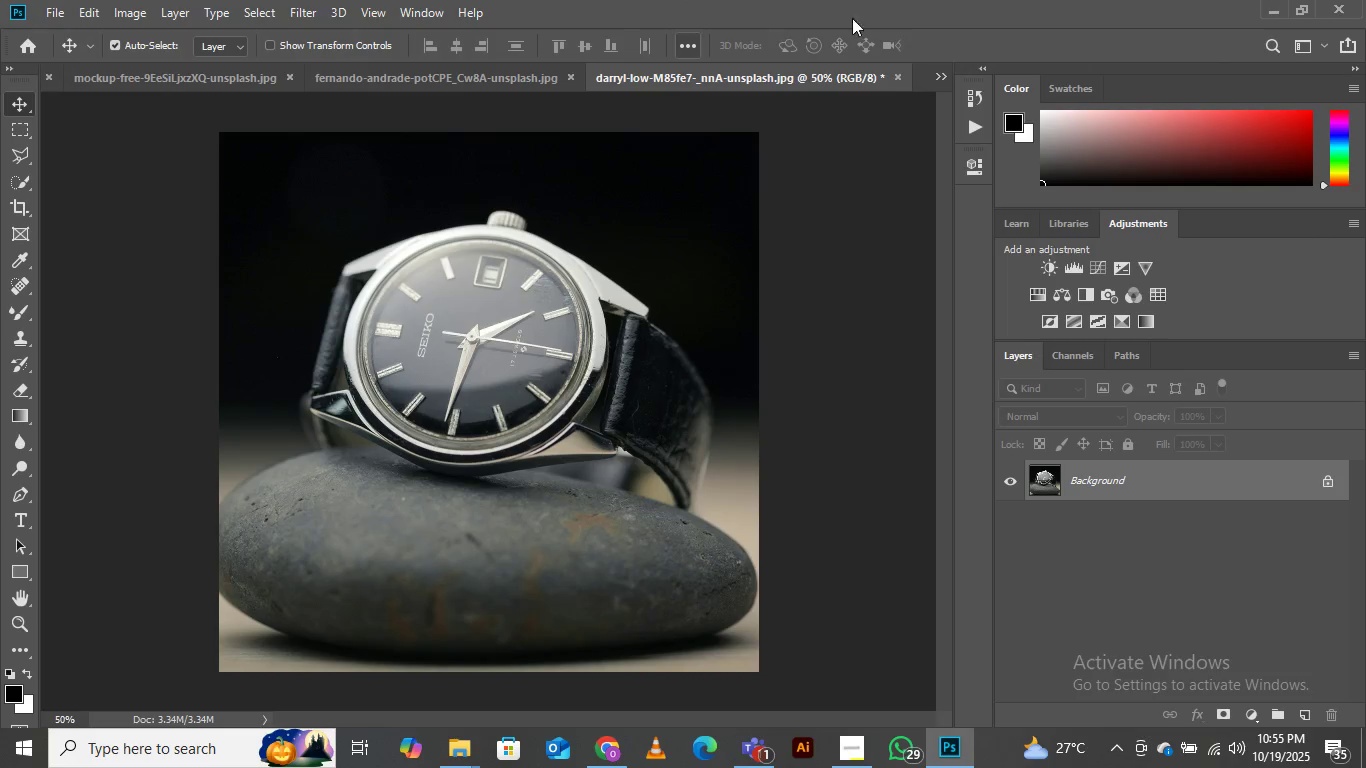 
wait(7.42)
 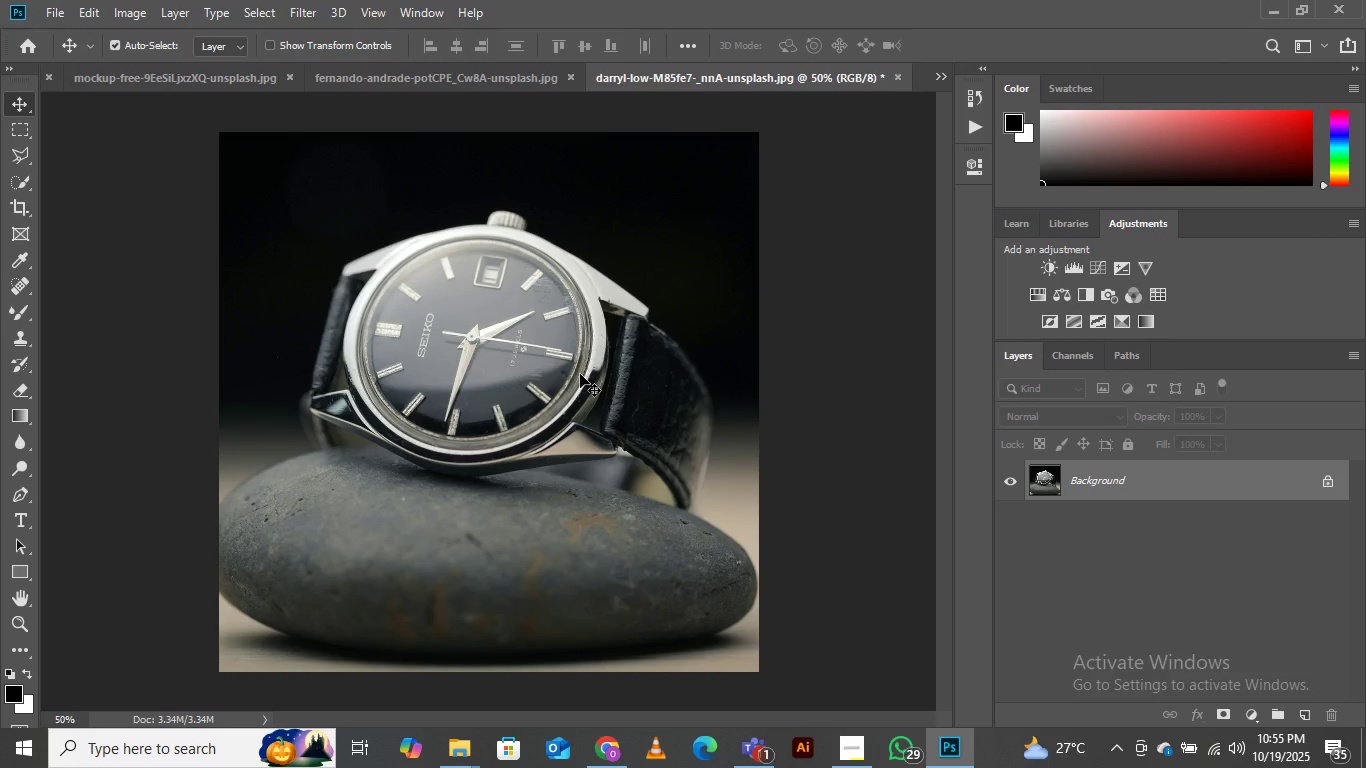 
left_click([1278, 9])
 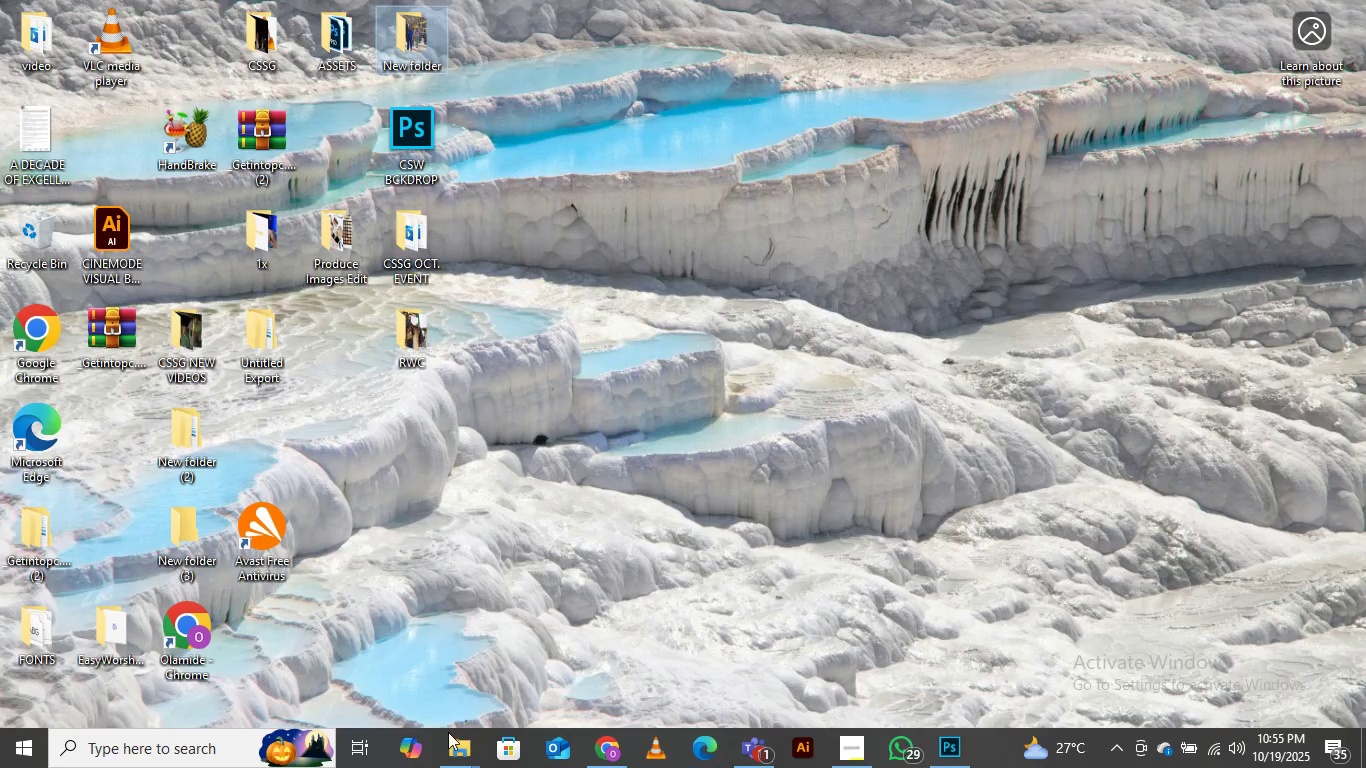 
left_click([463, 739])
 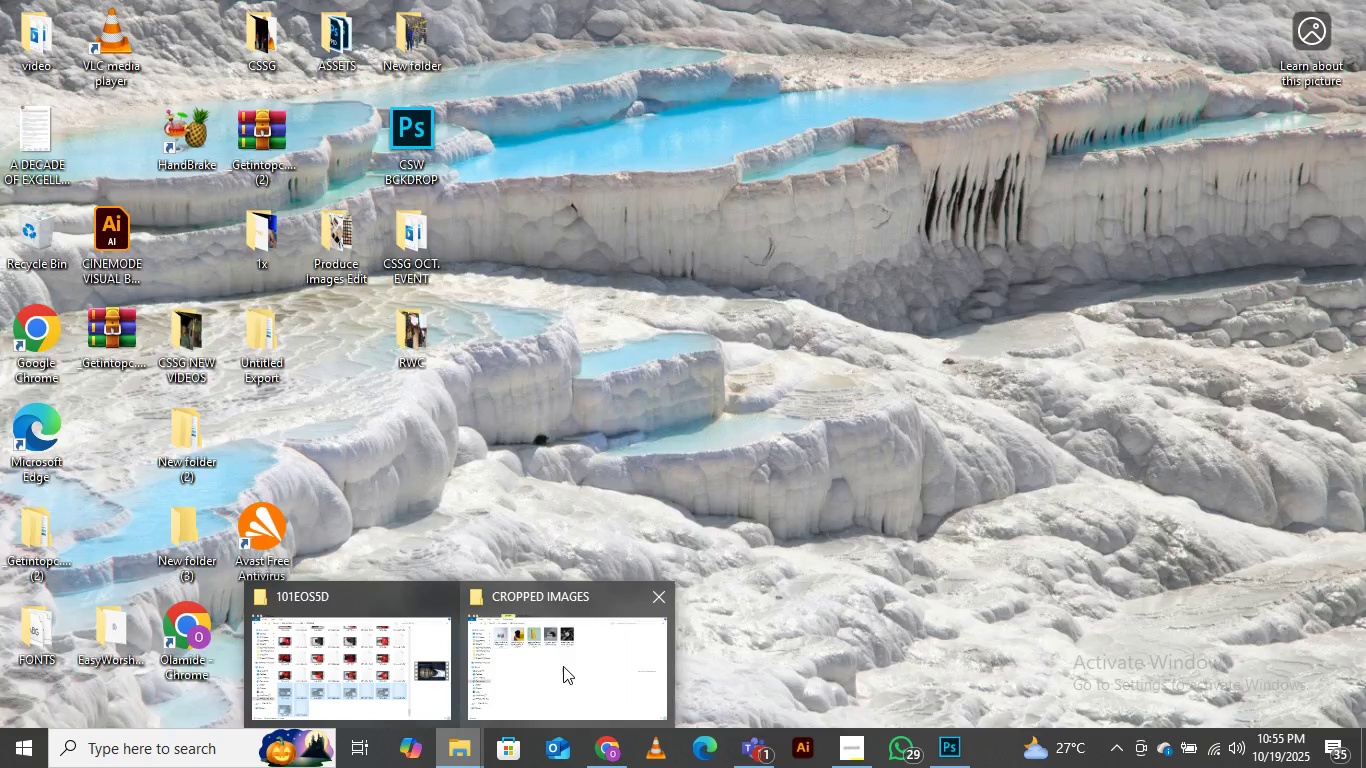 
left_click([563, 666])
 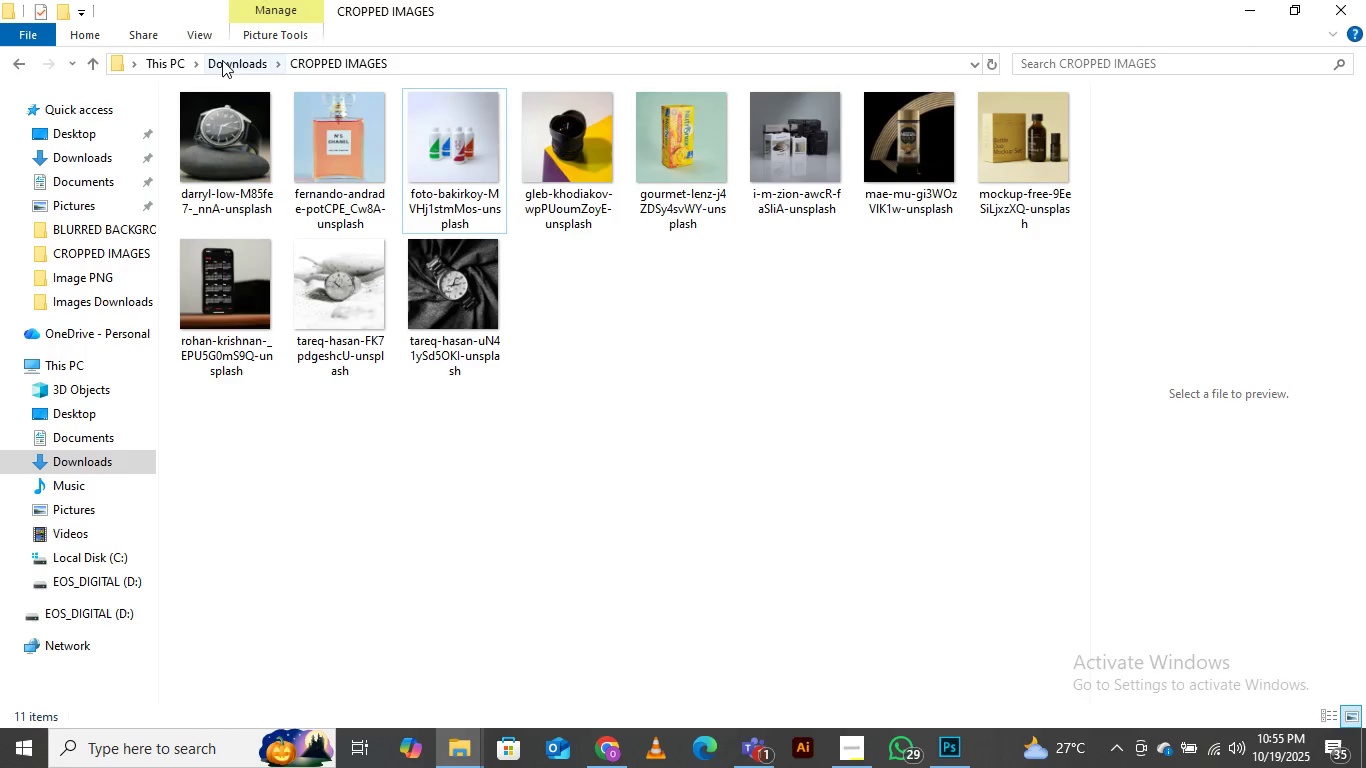 
left_click([255, 66])
 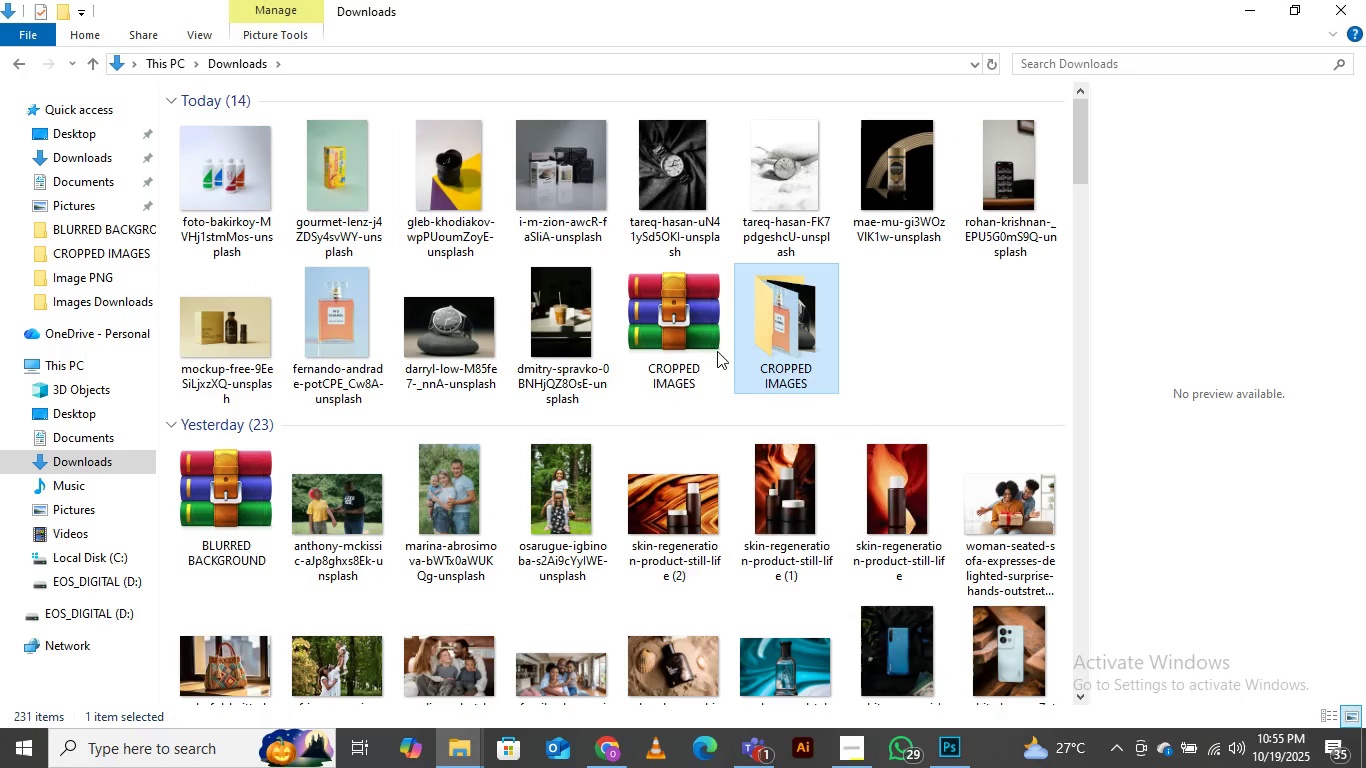 
left_click([684, 308])
 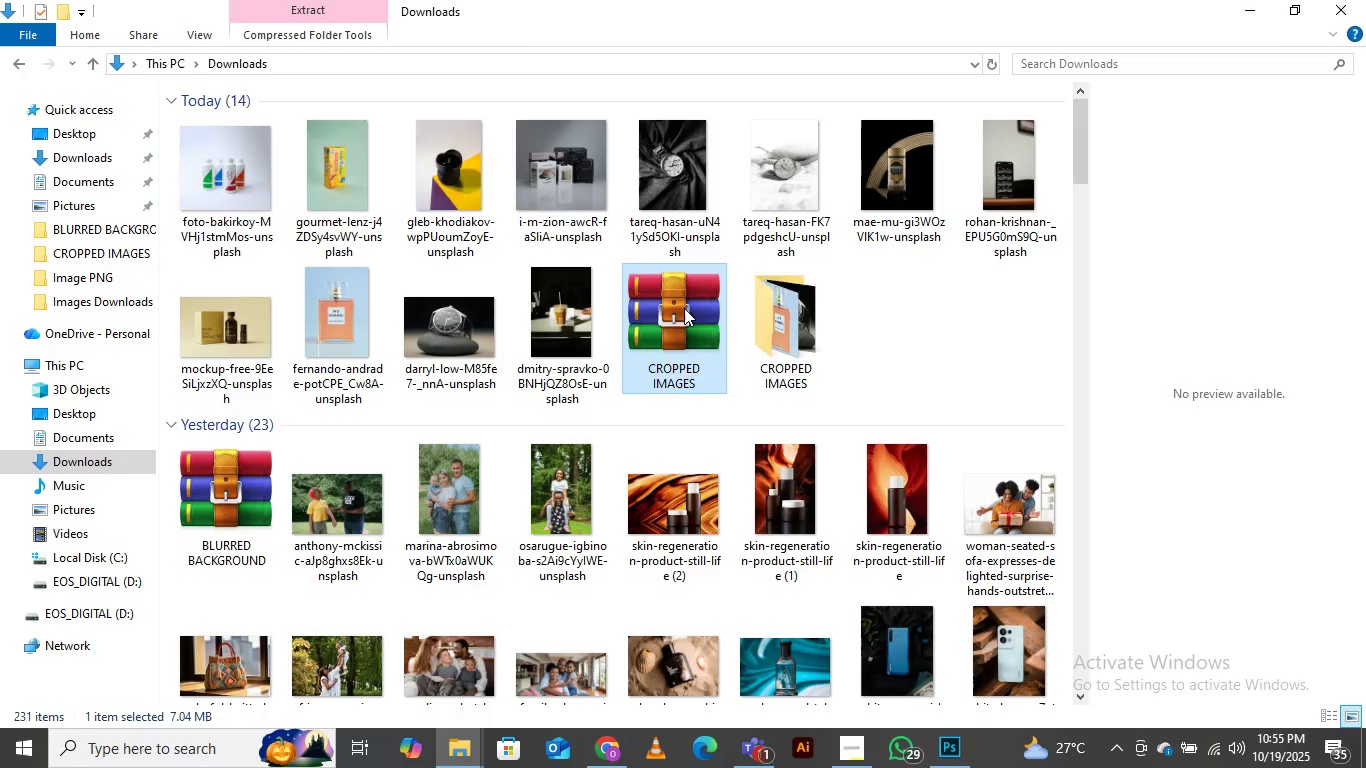 
key(Delete)
 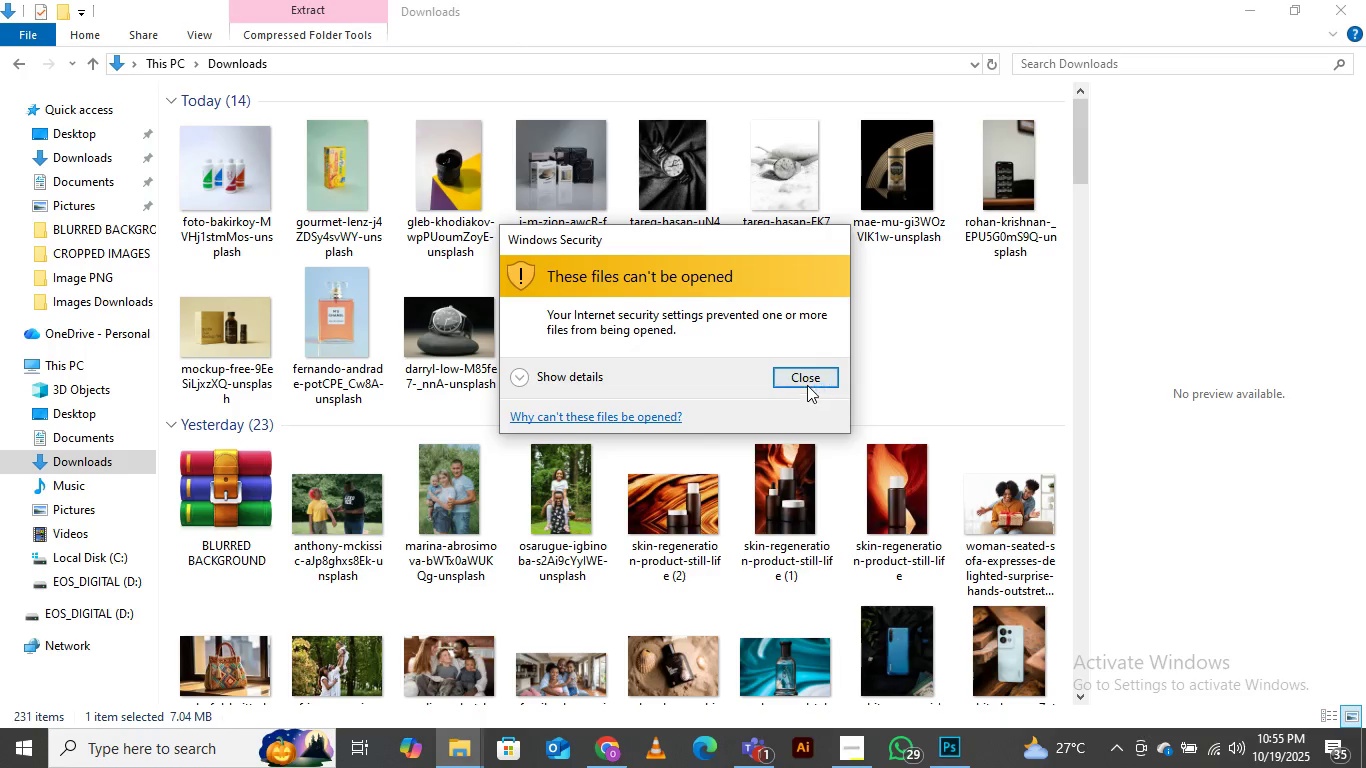 
left_click([802, 371])
 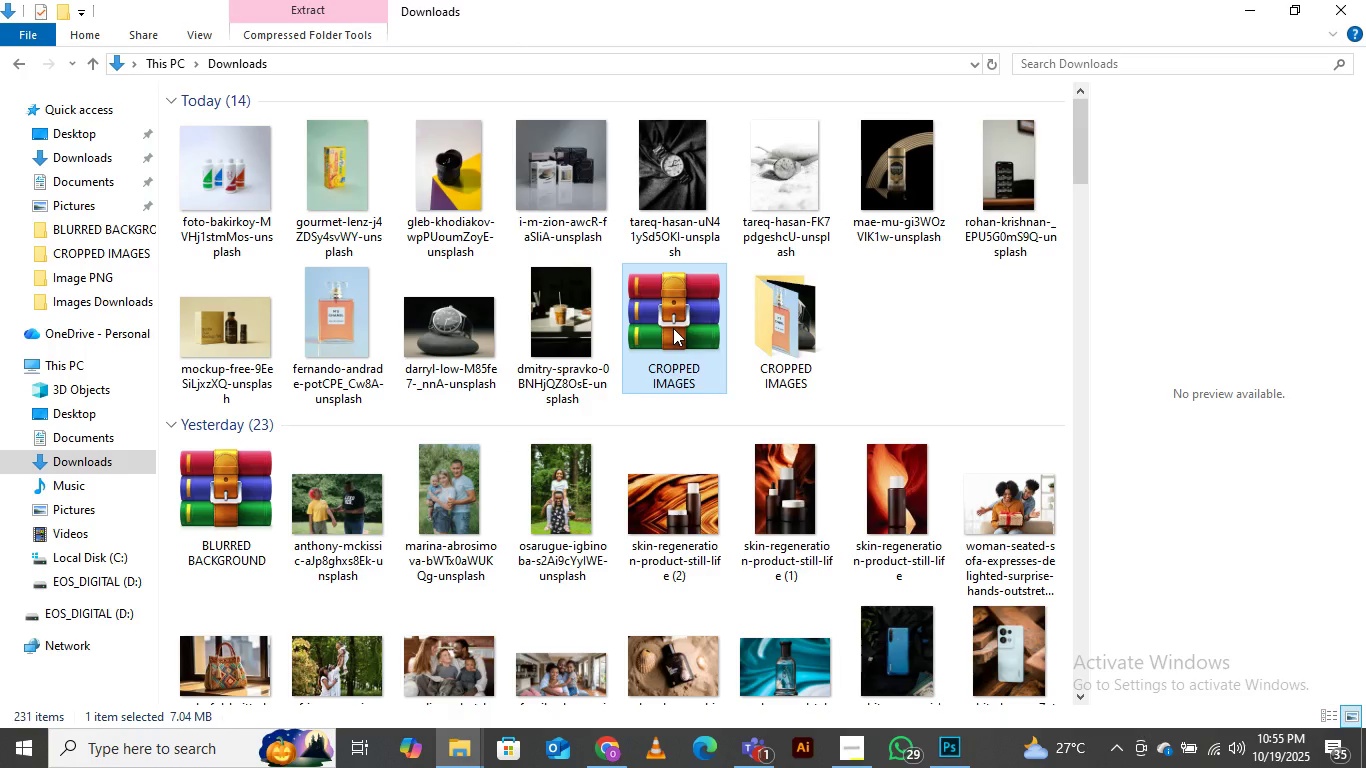 
key(Delete)
 